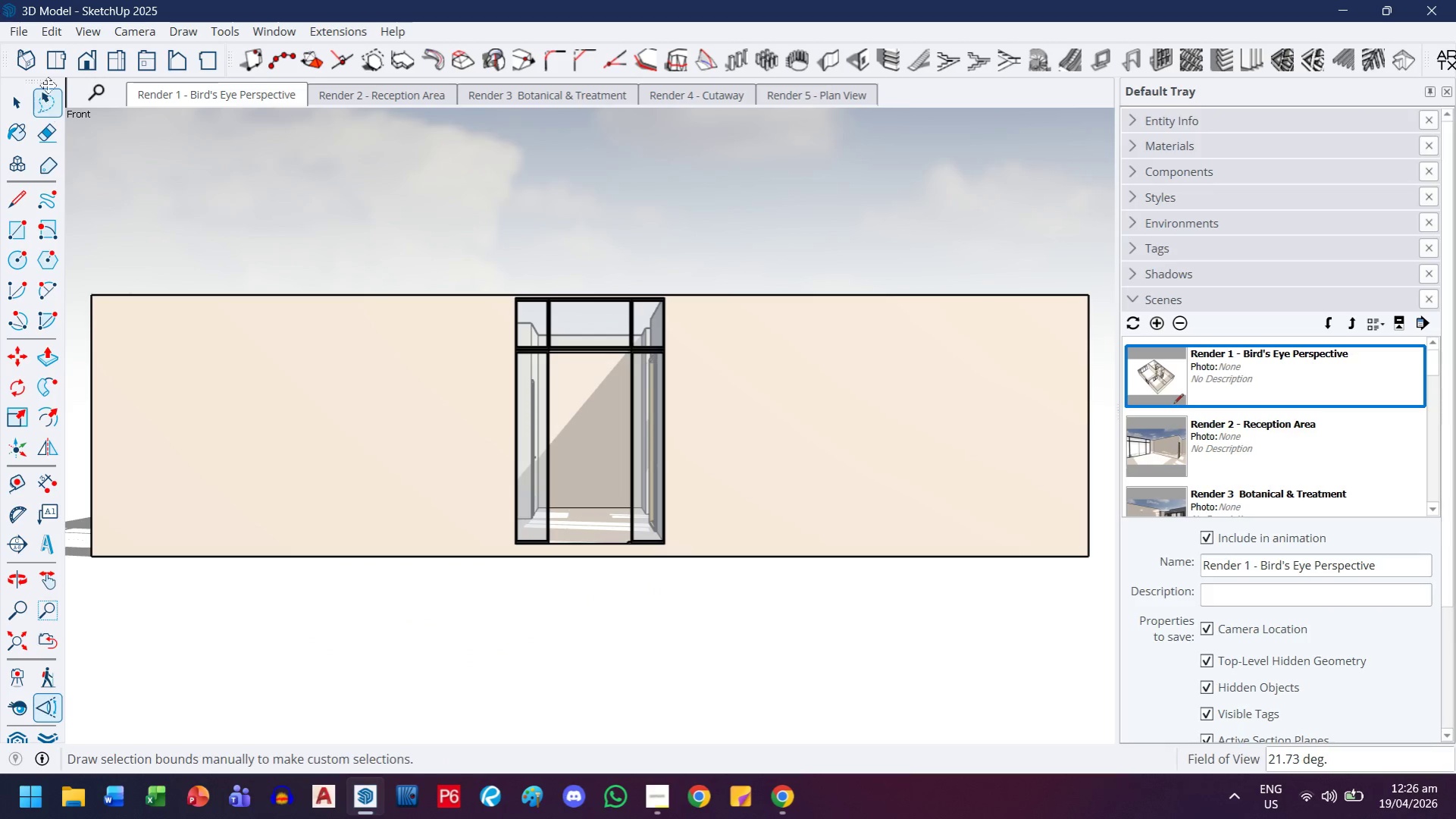 
left_click([30, 59])
 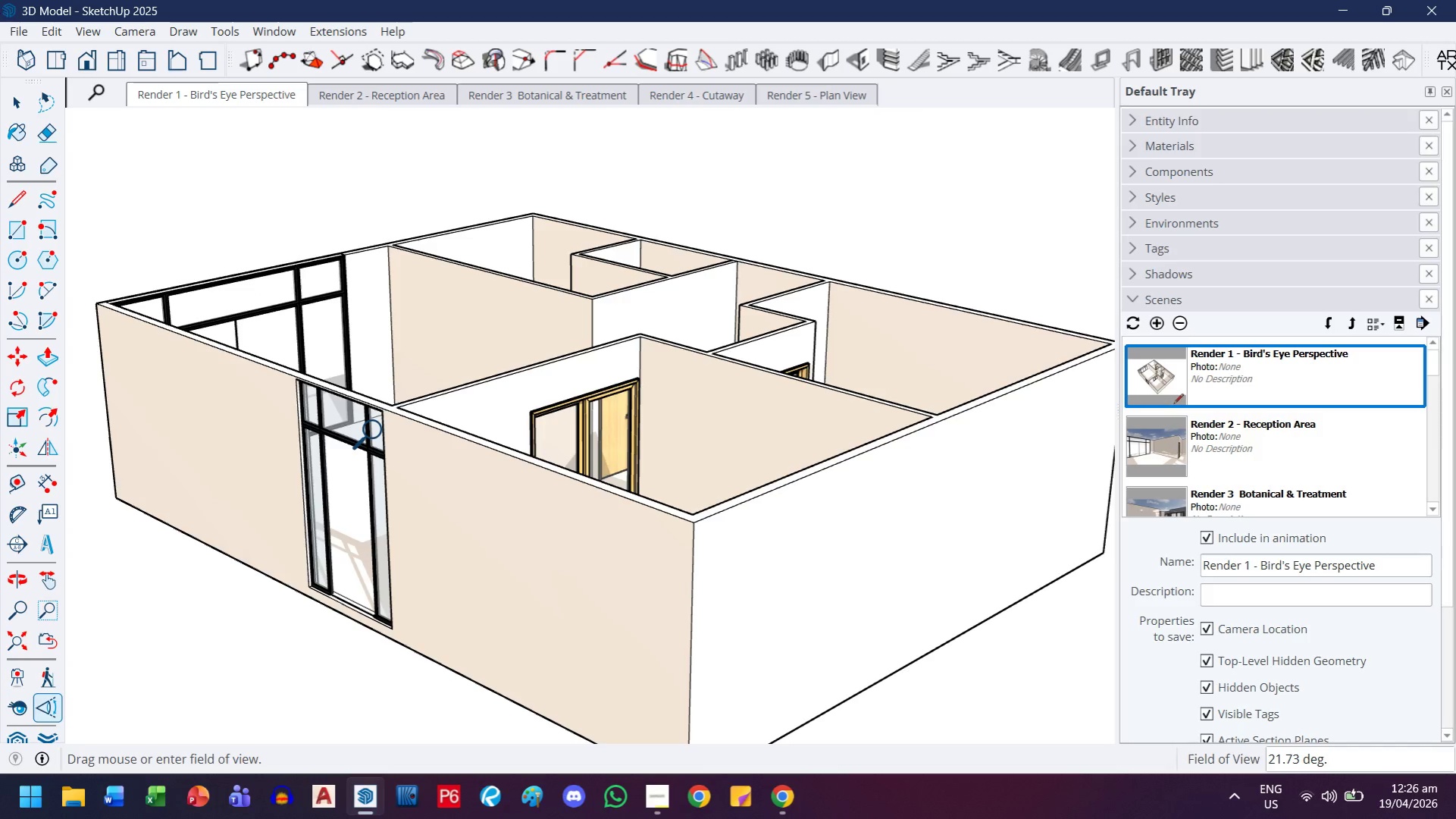 
key(Escape)
 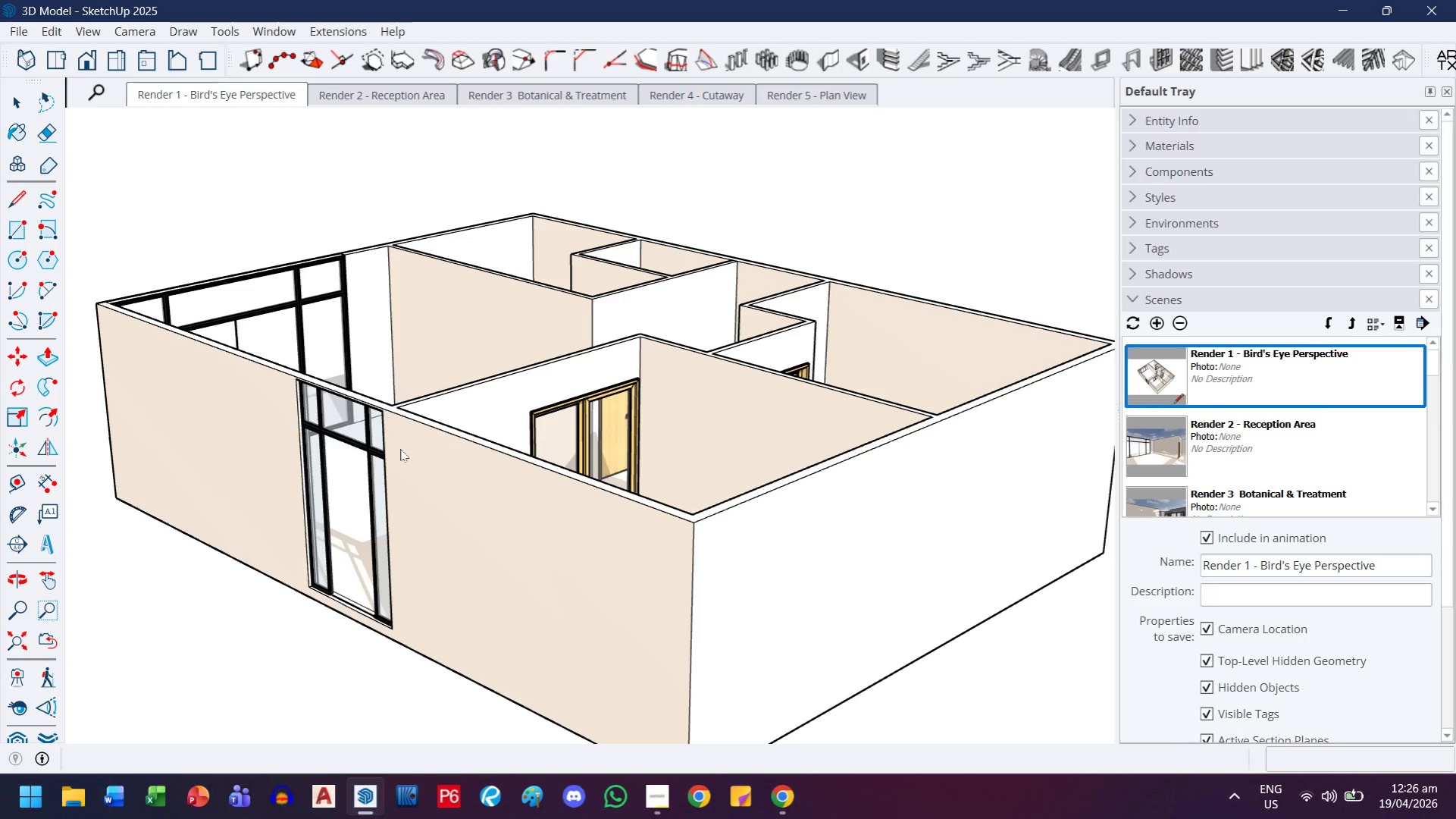 
key(H)
 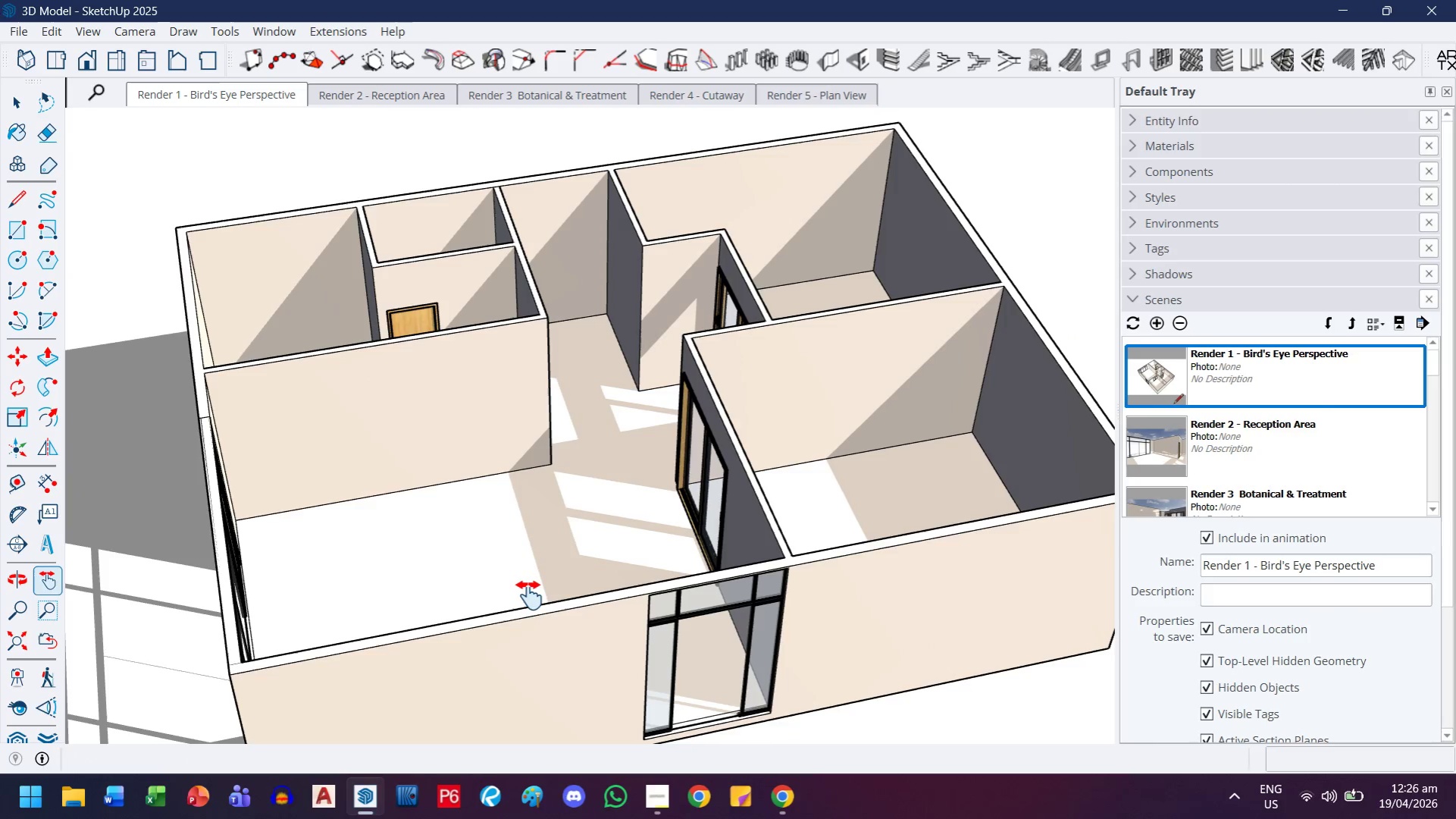 
scroll: coordinate [607, 622], scroll_direction: none, amount: 0.0
 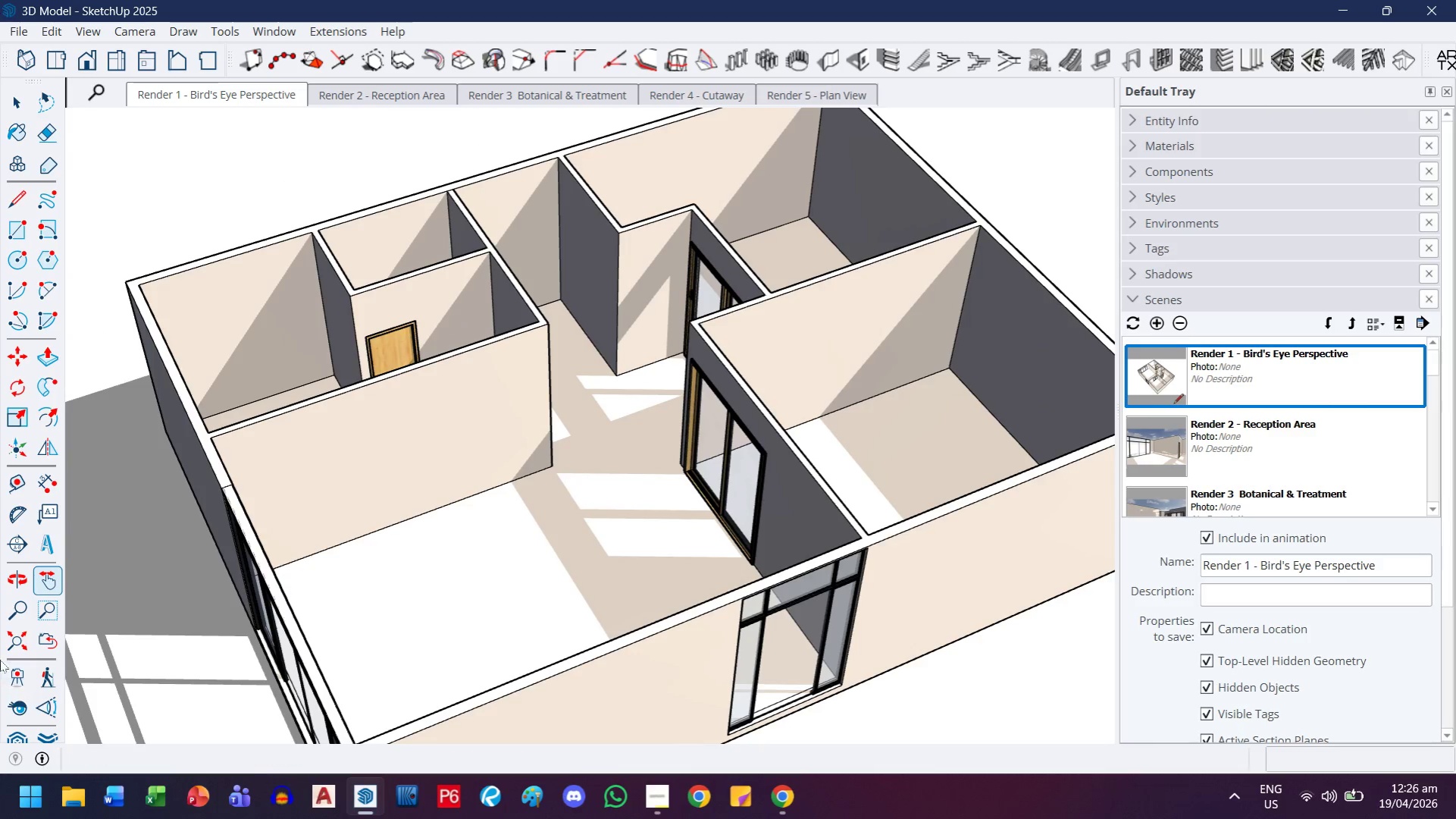 
left_click([13, 678])
 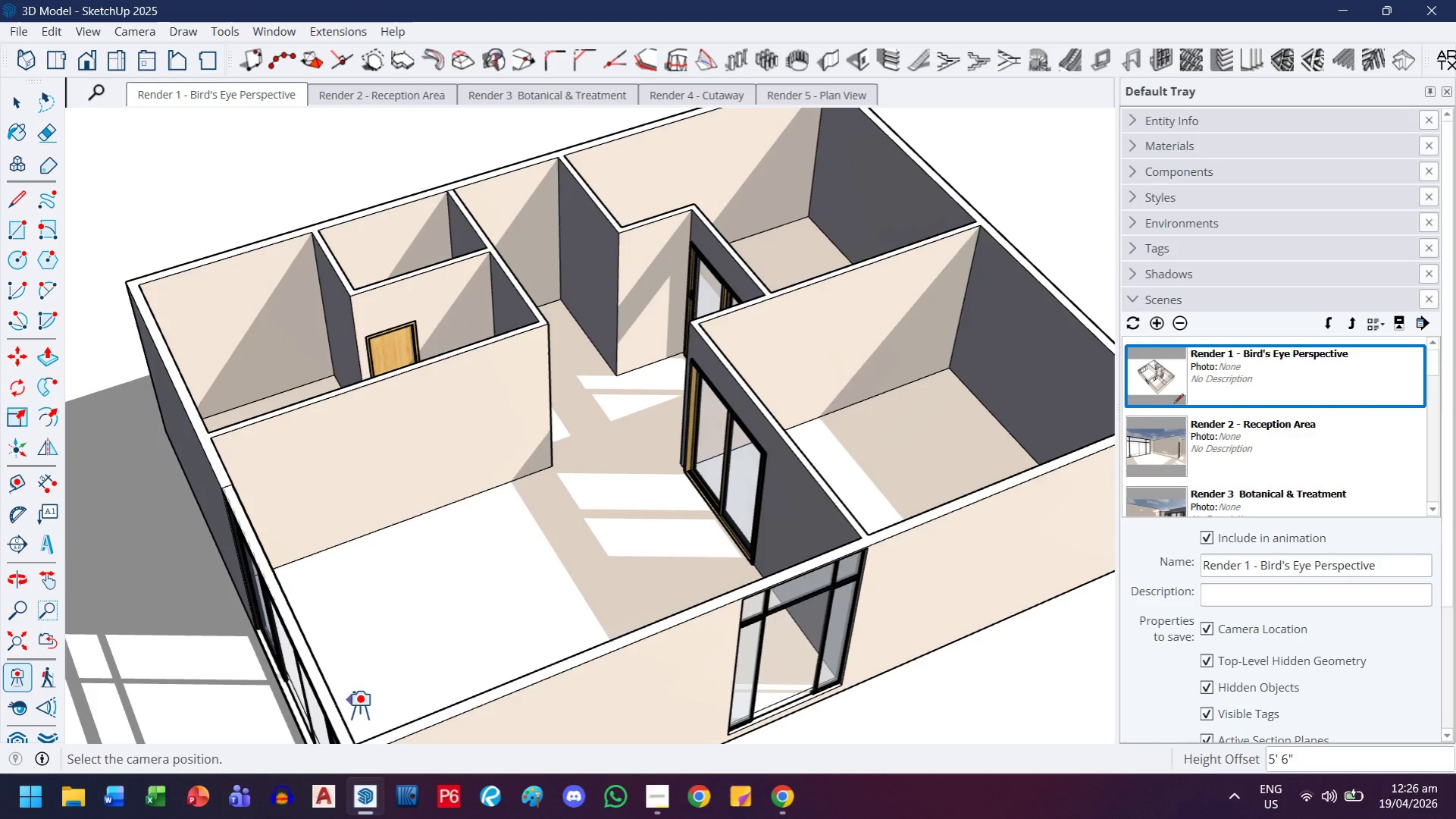 
left_click([361, 713])
 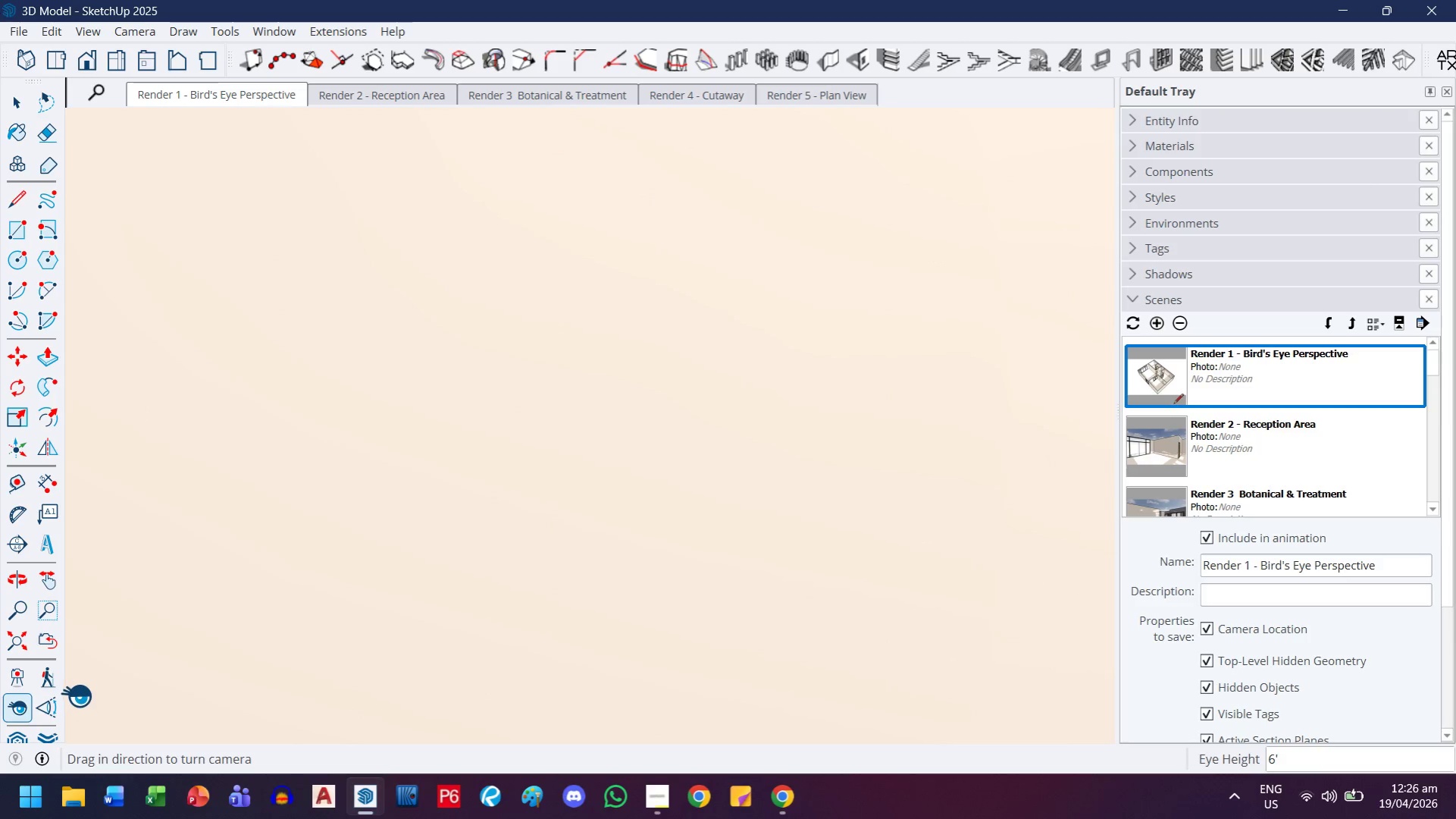 
left_click([22, 637])
 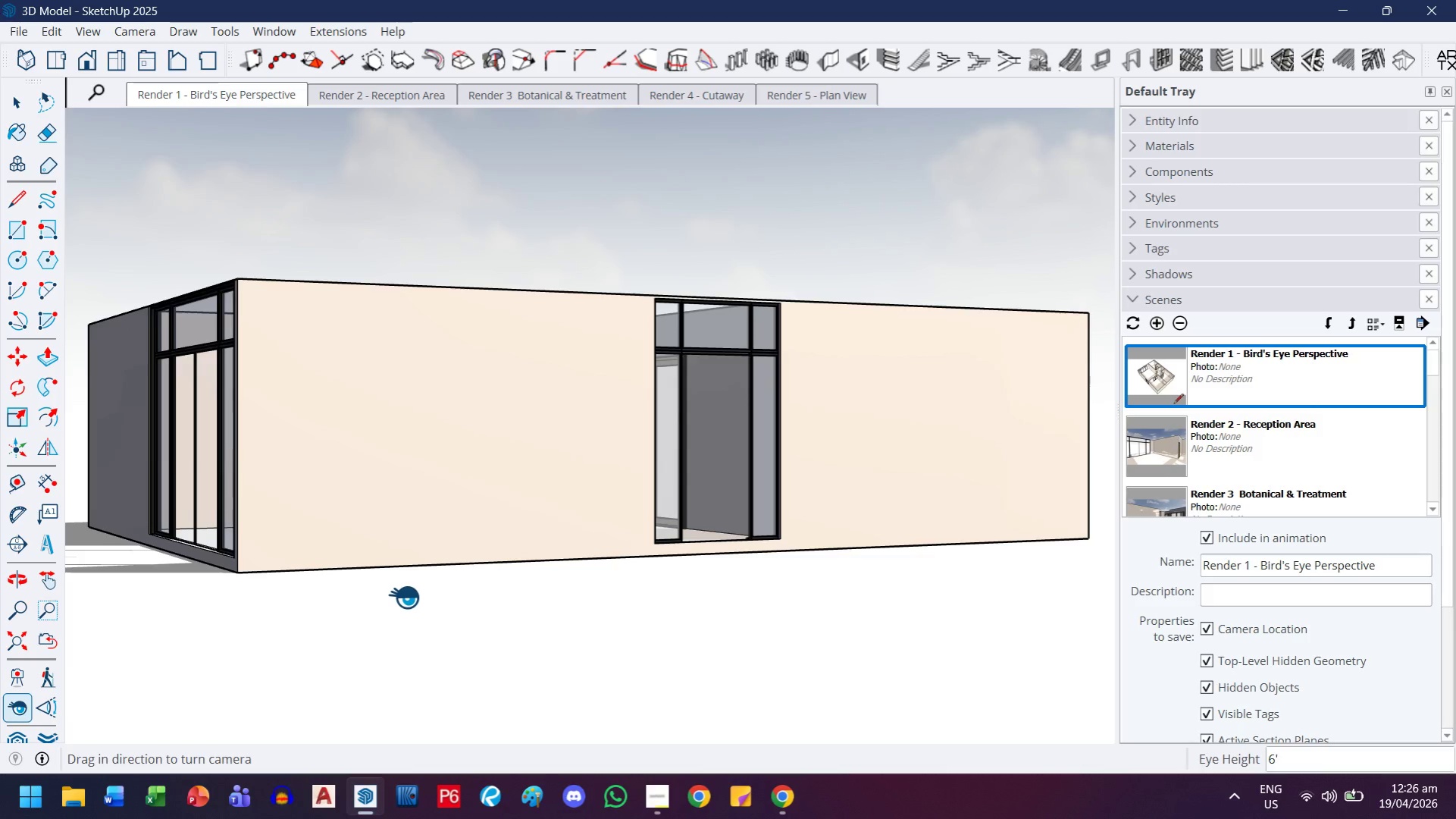 
scroll: coordinate [354, 510], scroll_direction: down, amount: 5.0
 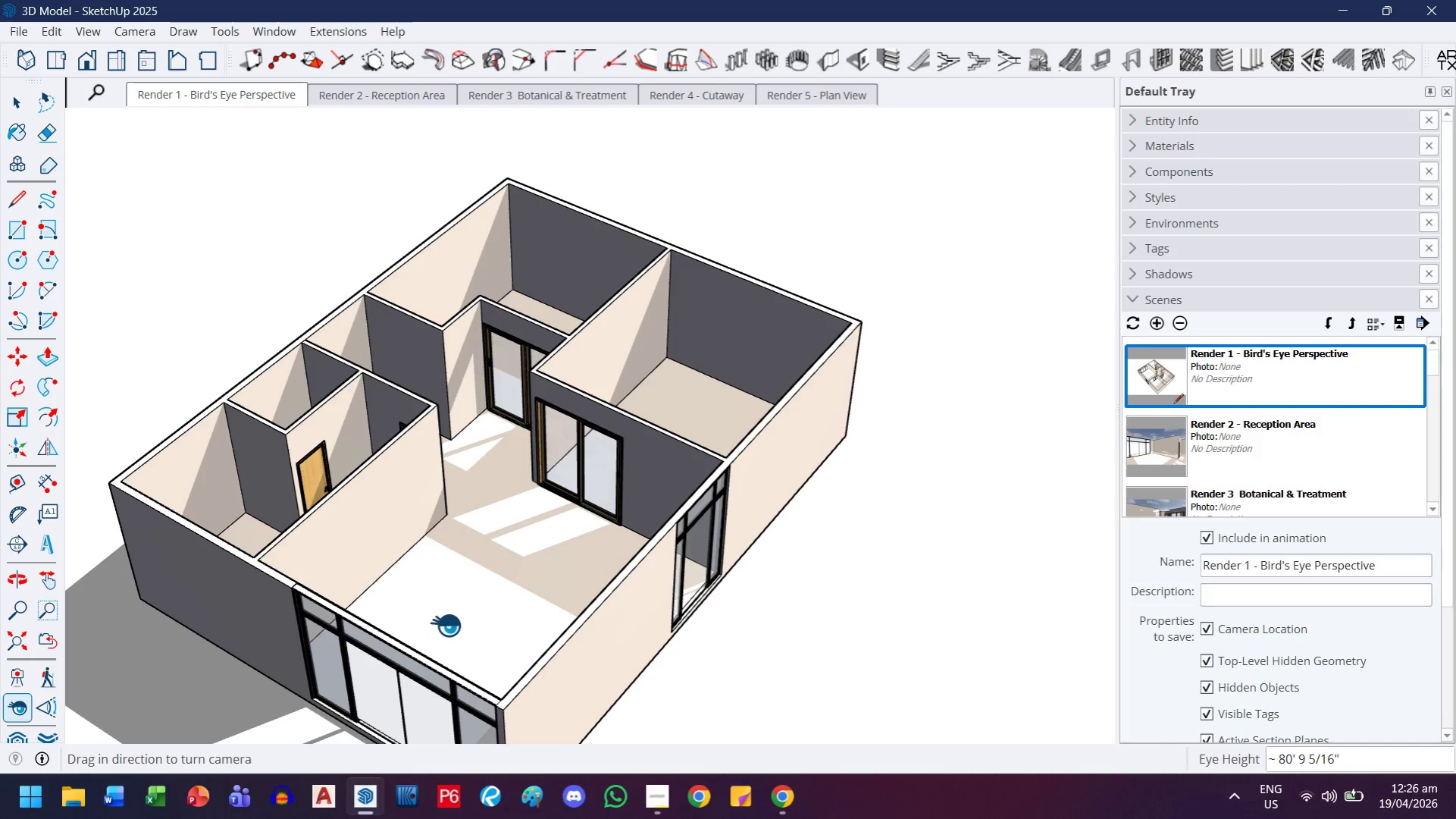 
key(H)
 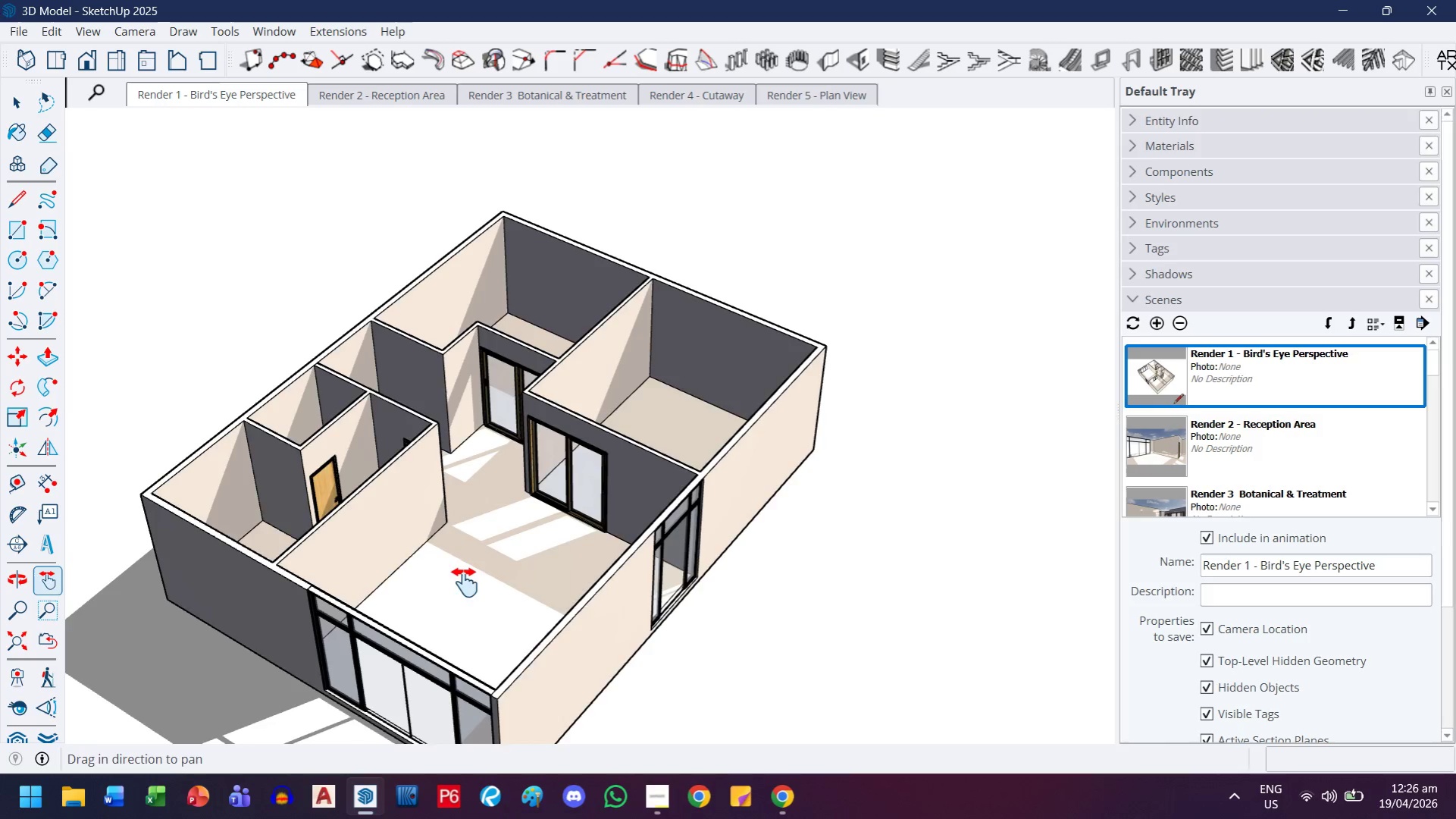 
left_click_drag(start_coordinate=[474, 613], to_coordinate=[459, 562])
 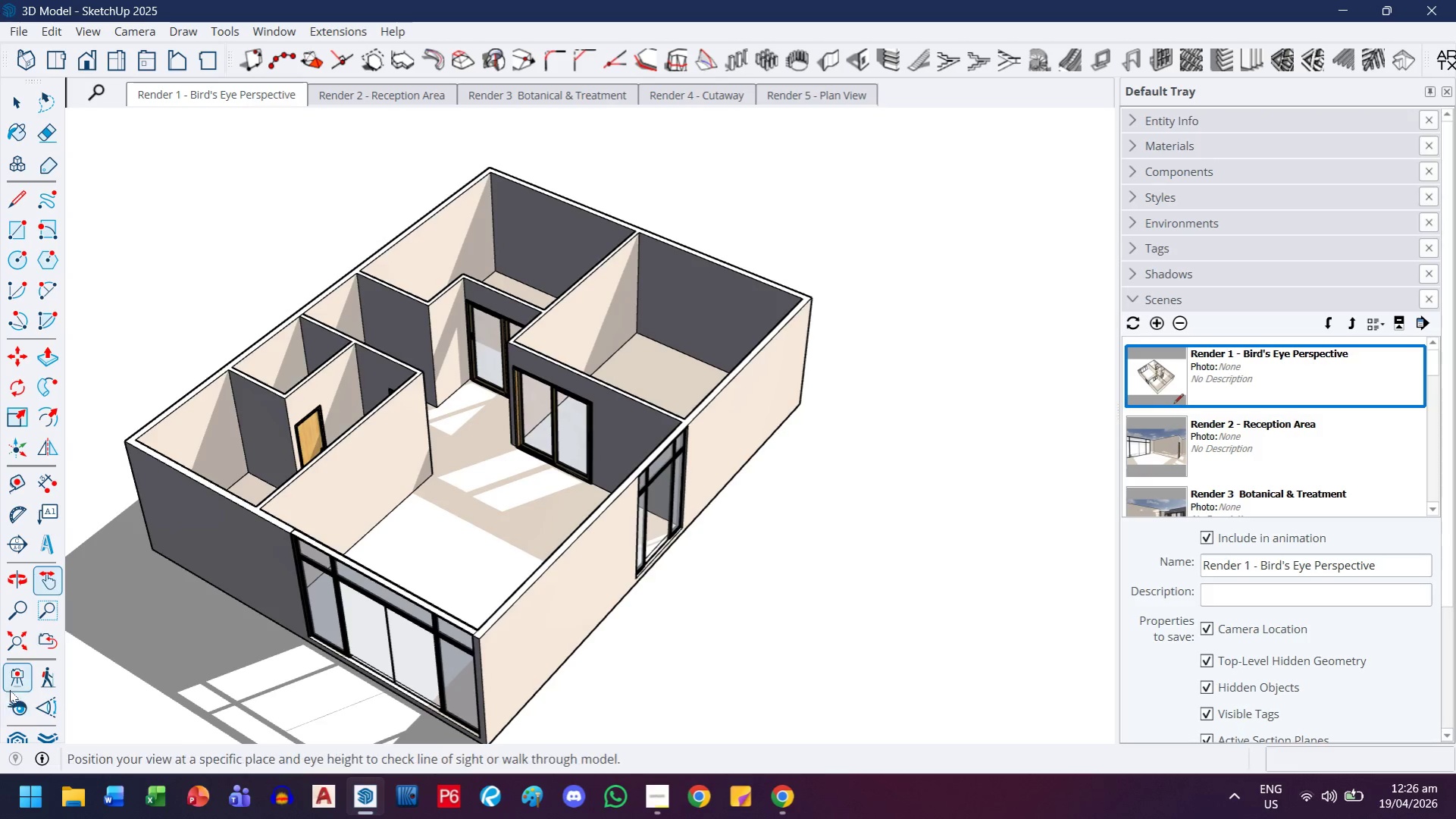 
scroll: coordinate [446, 623], scroll_direction: down, amount: 1.0
 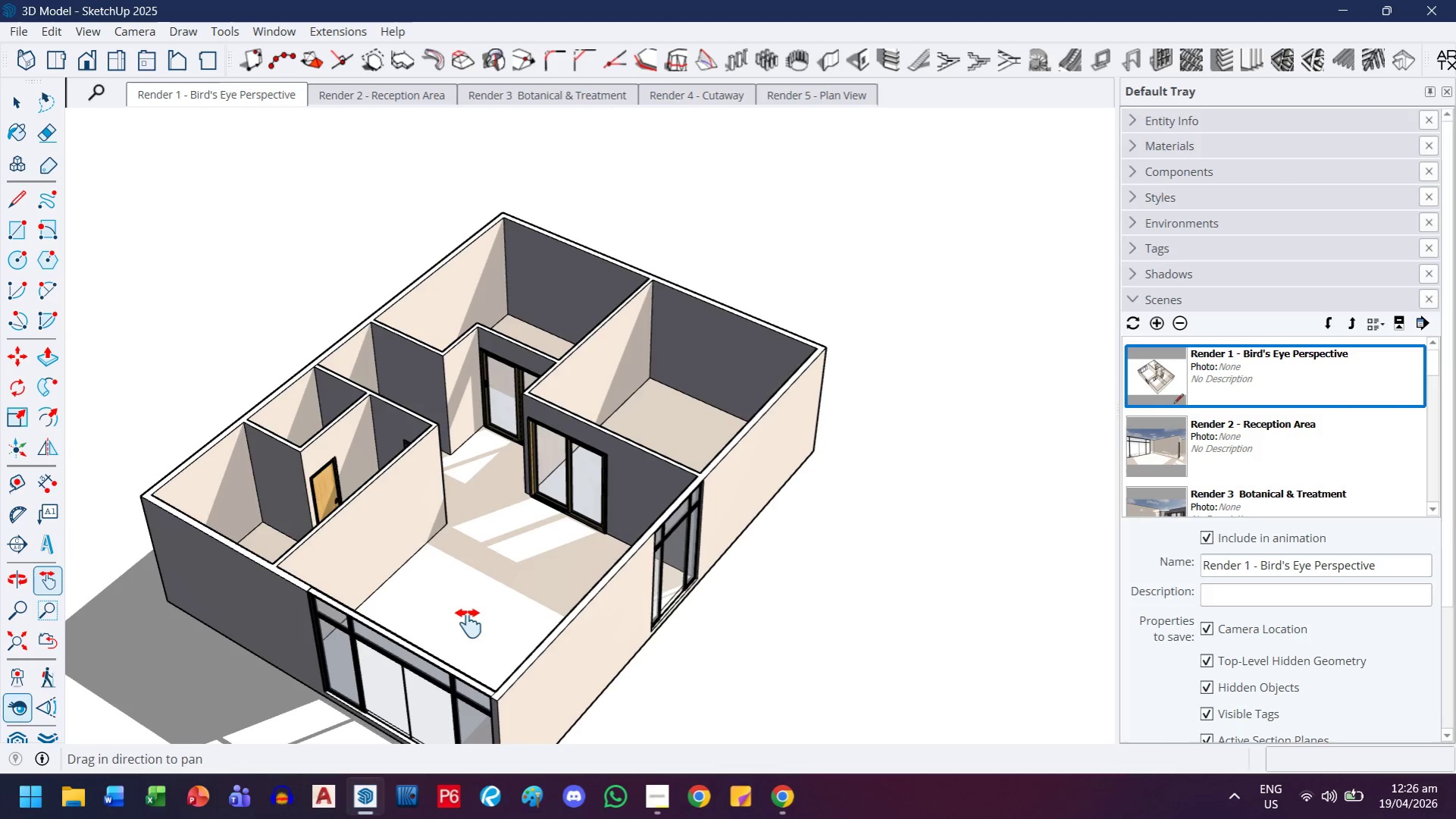 
left_click([11, 681])
 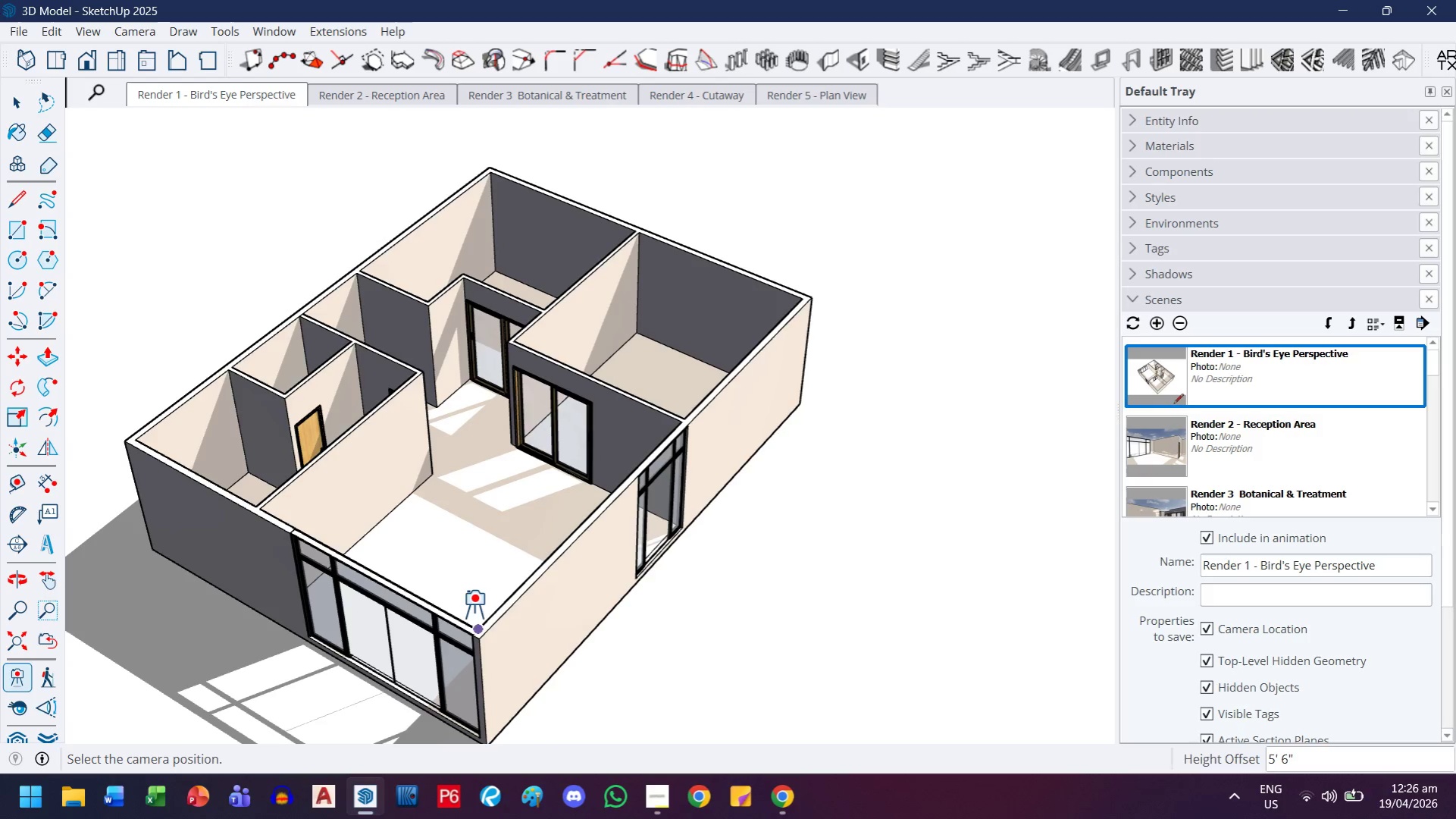 
left_click([473, 607])
 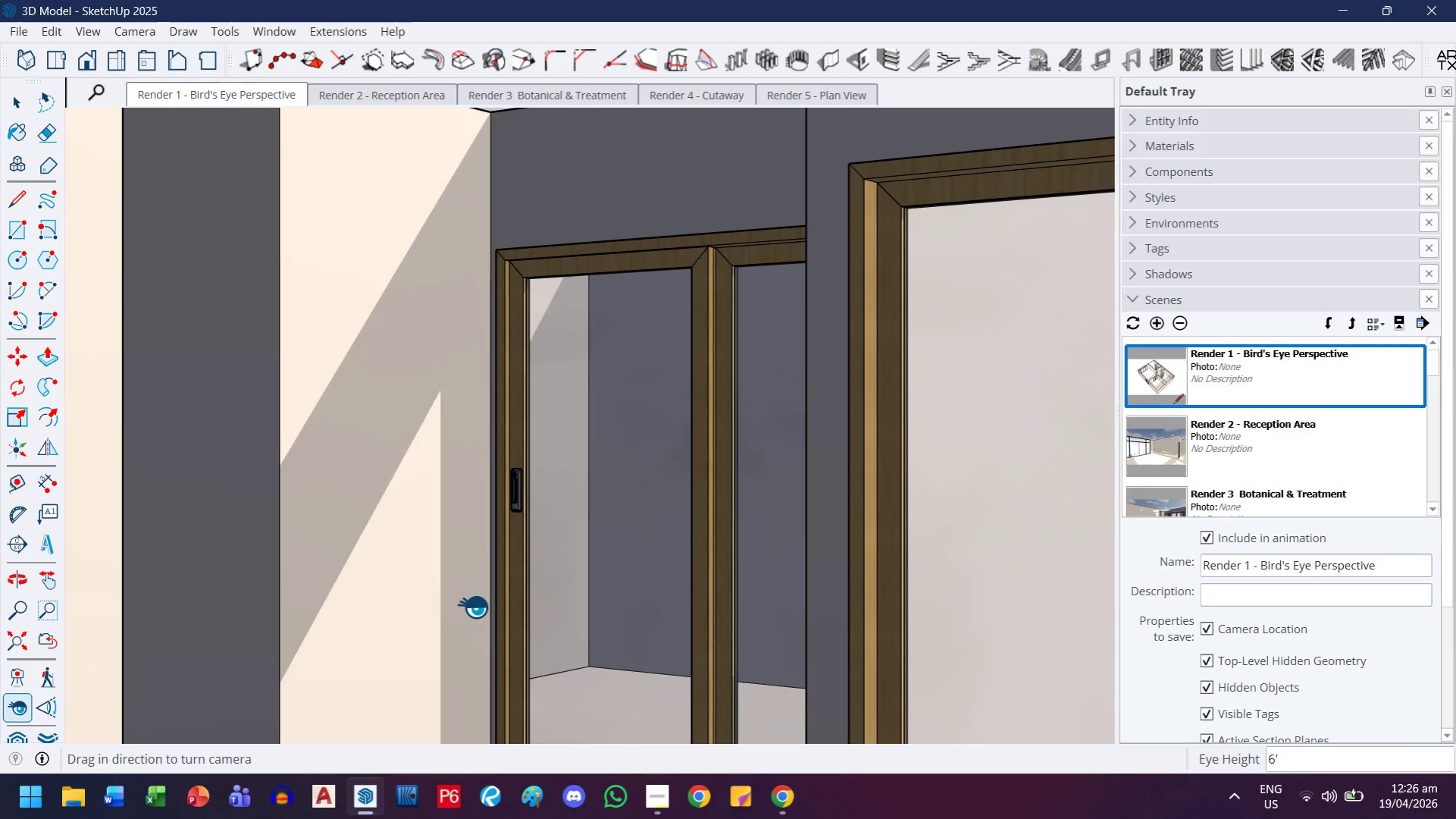 
scroll: coordinate [473, 607], scroll_direction: down, amount: 8.0
 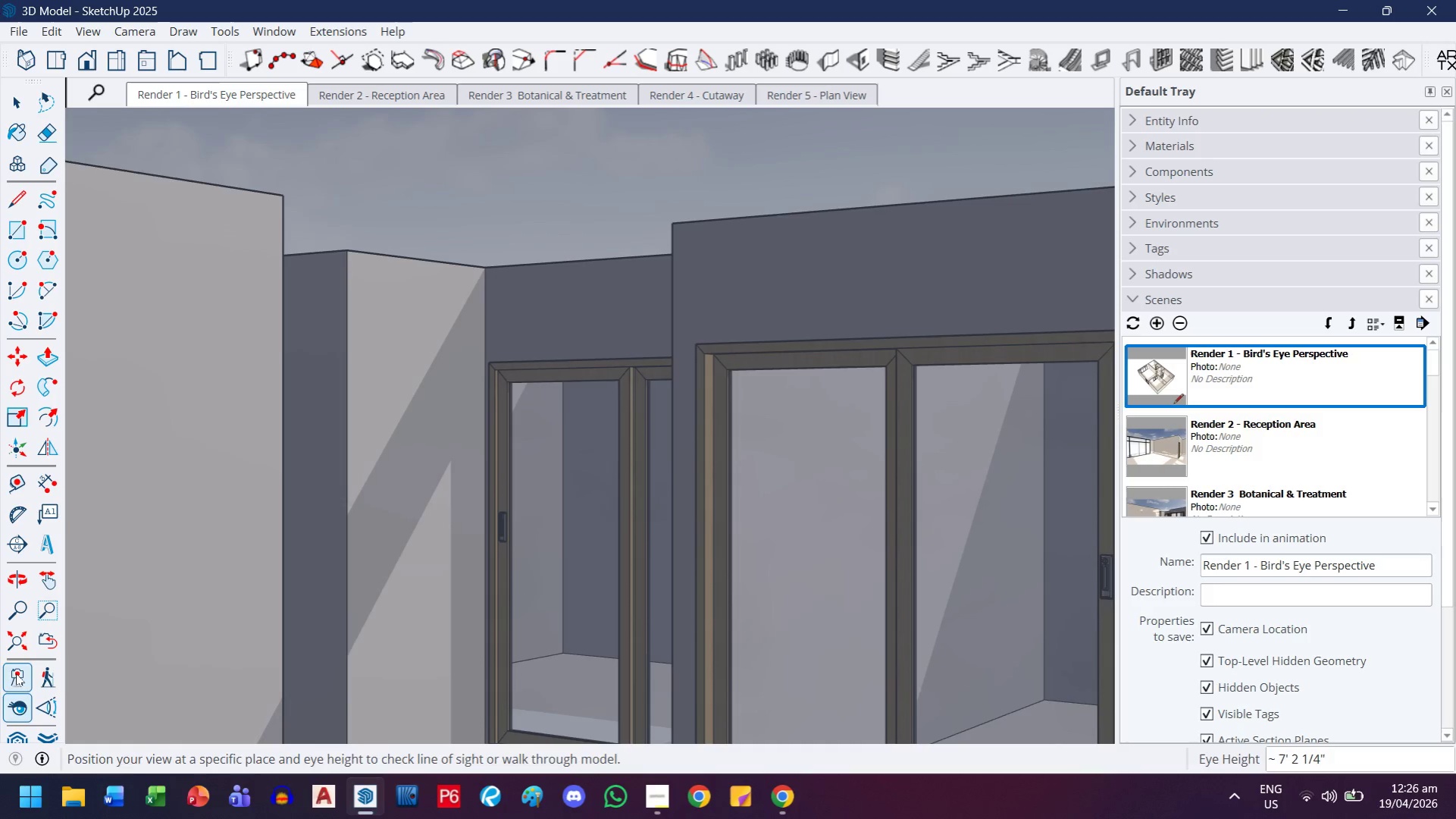 
left_click([52, 676])
 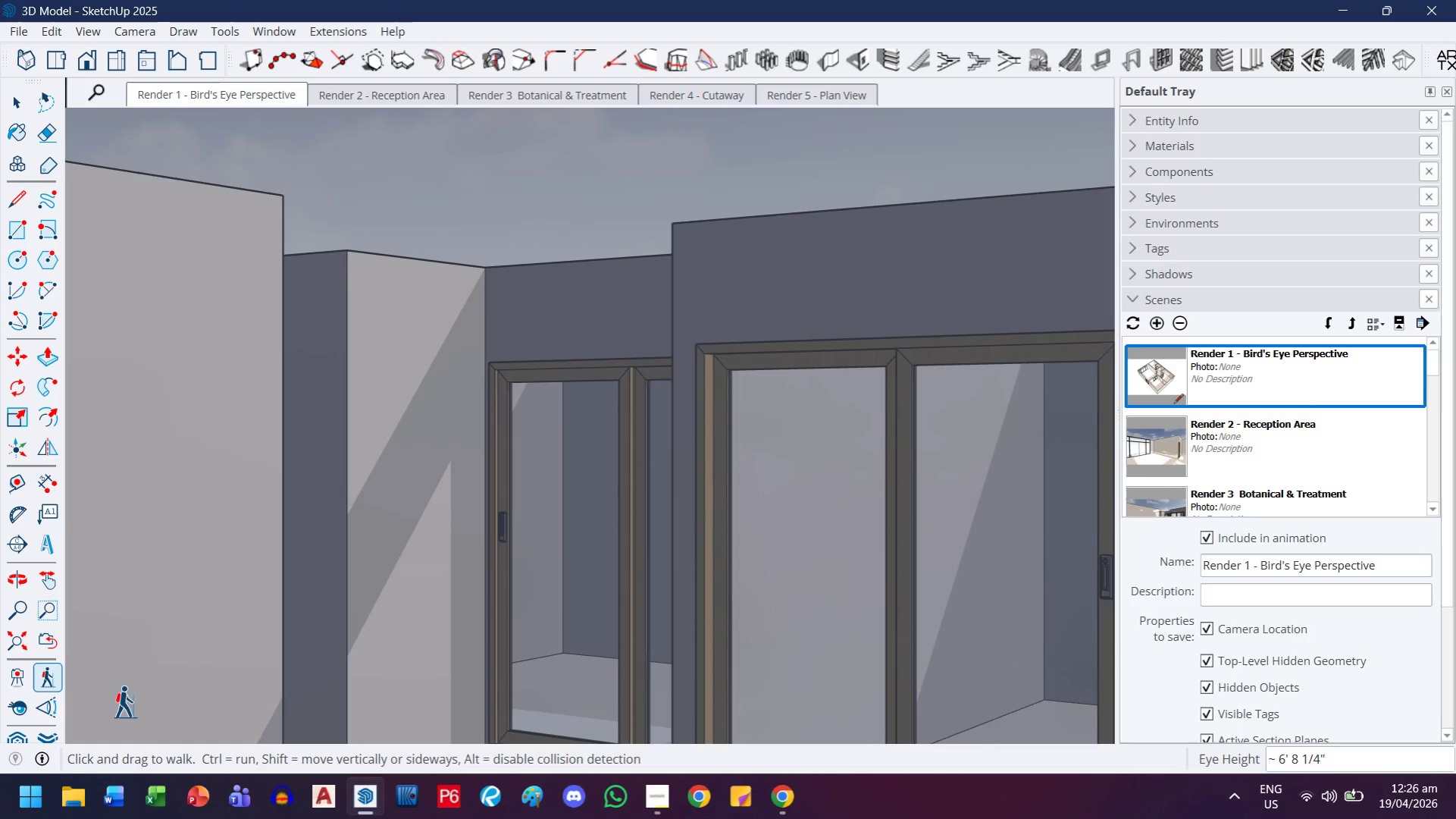 
scroll: coordinate [399, 563], scroll_direction: down, amount: 9.0
 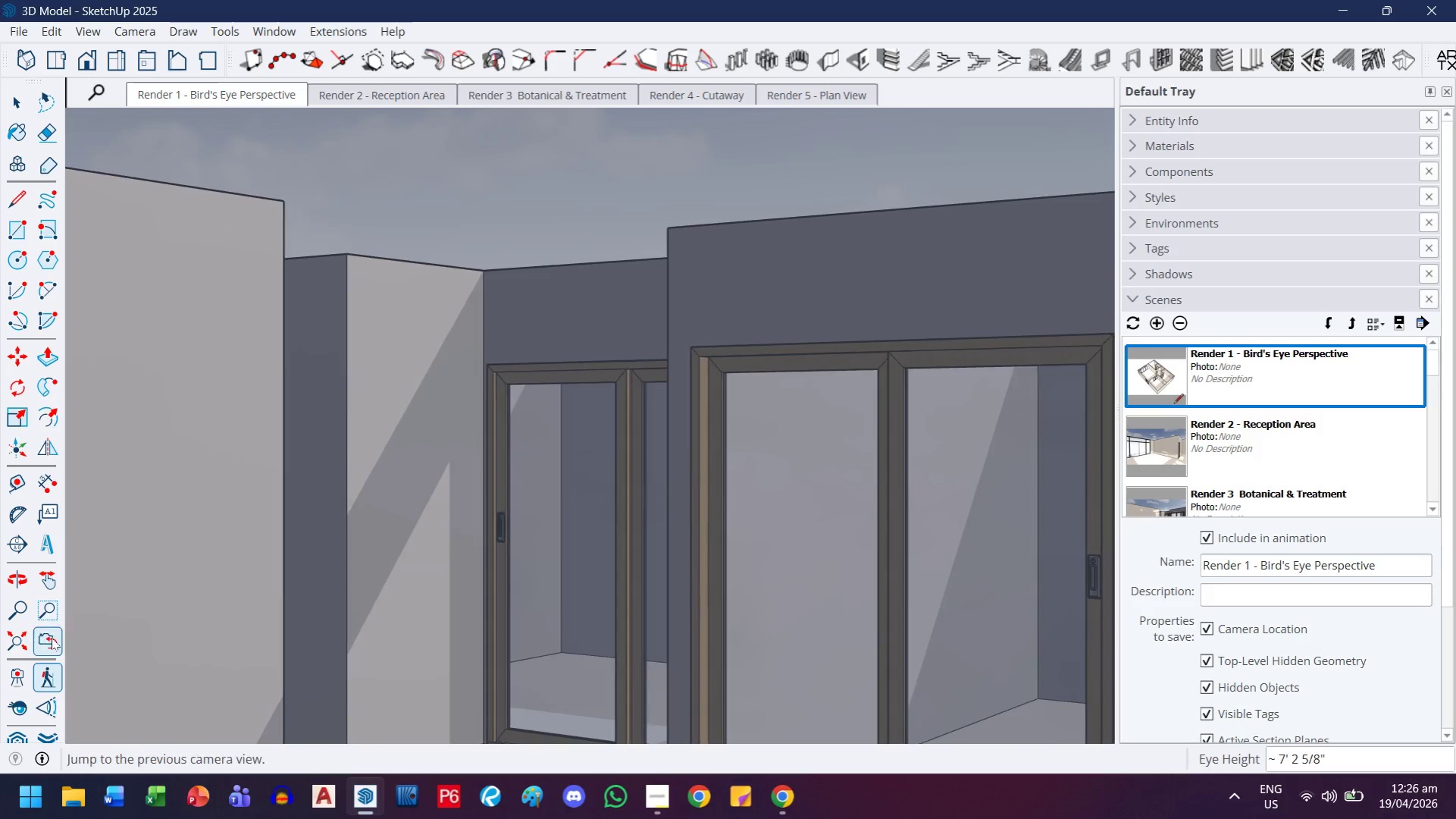 
left_click([52, 638])
 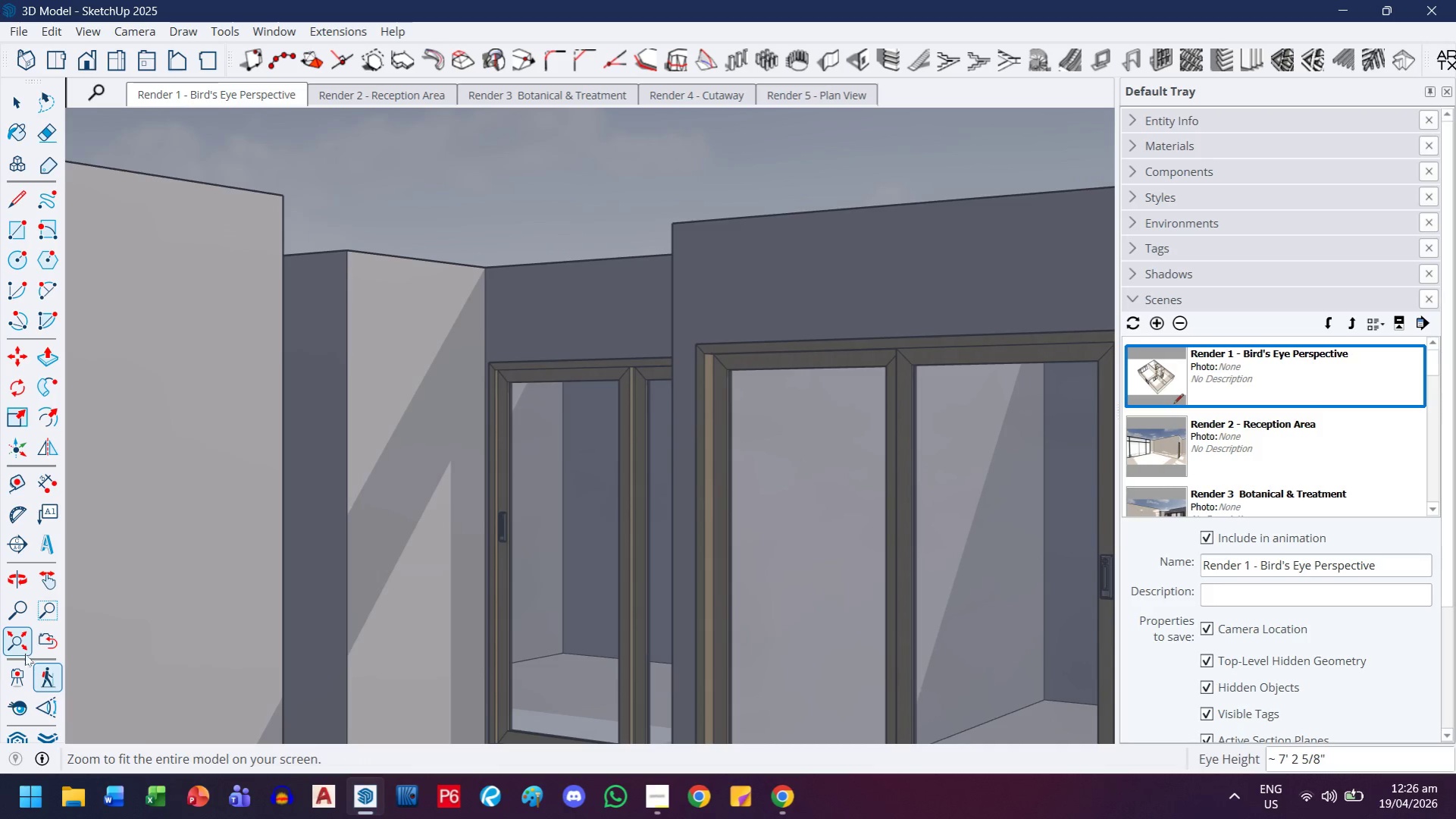 
left_click([33, 631])
 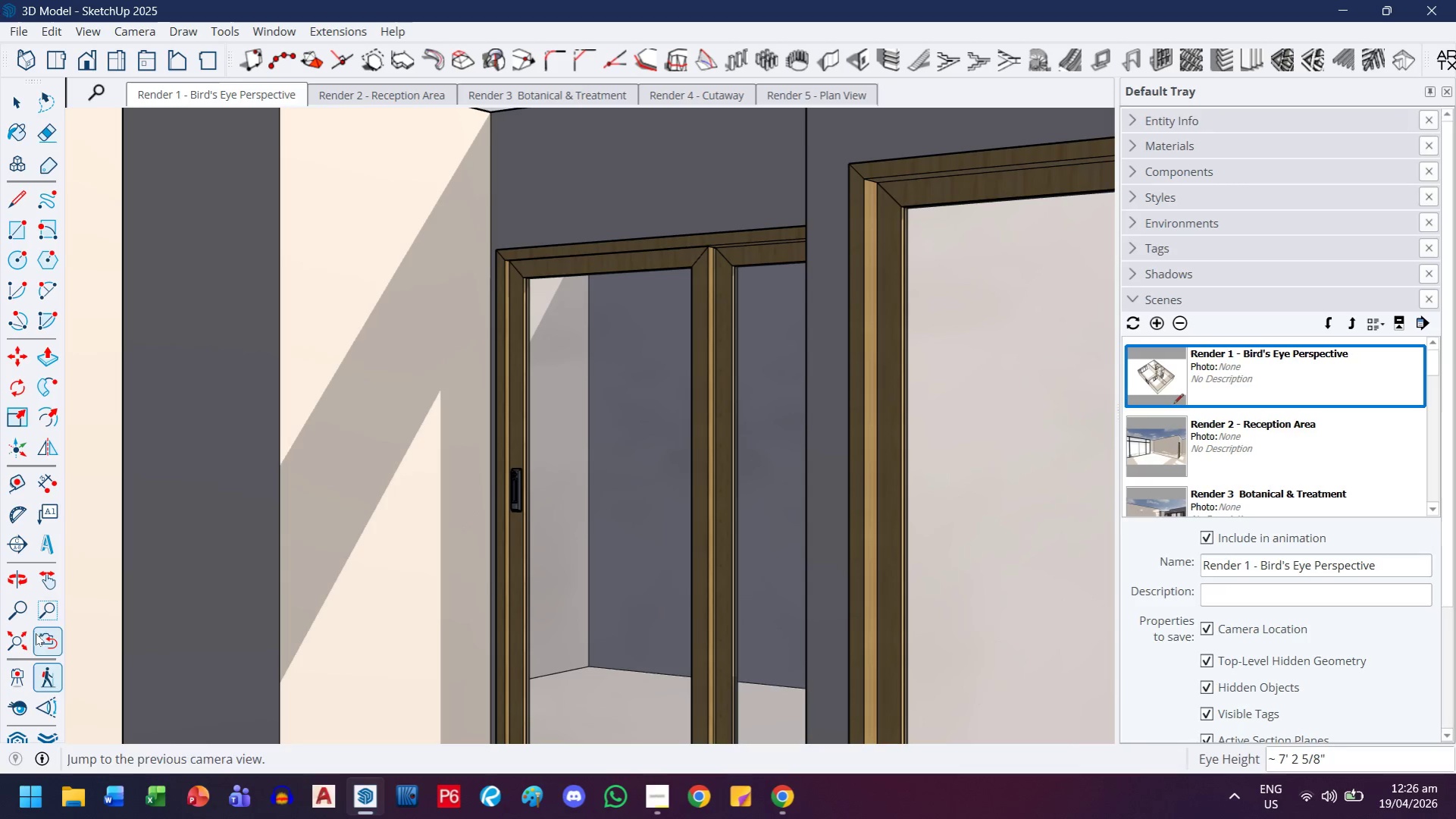 
scroll: coordinate [376, 553], scroll_direction: down, amount: 22.0
 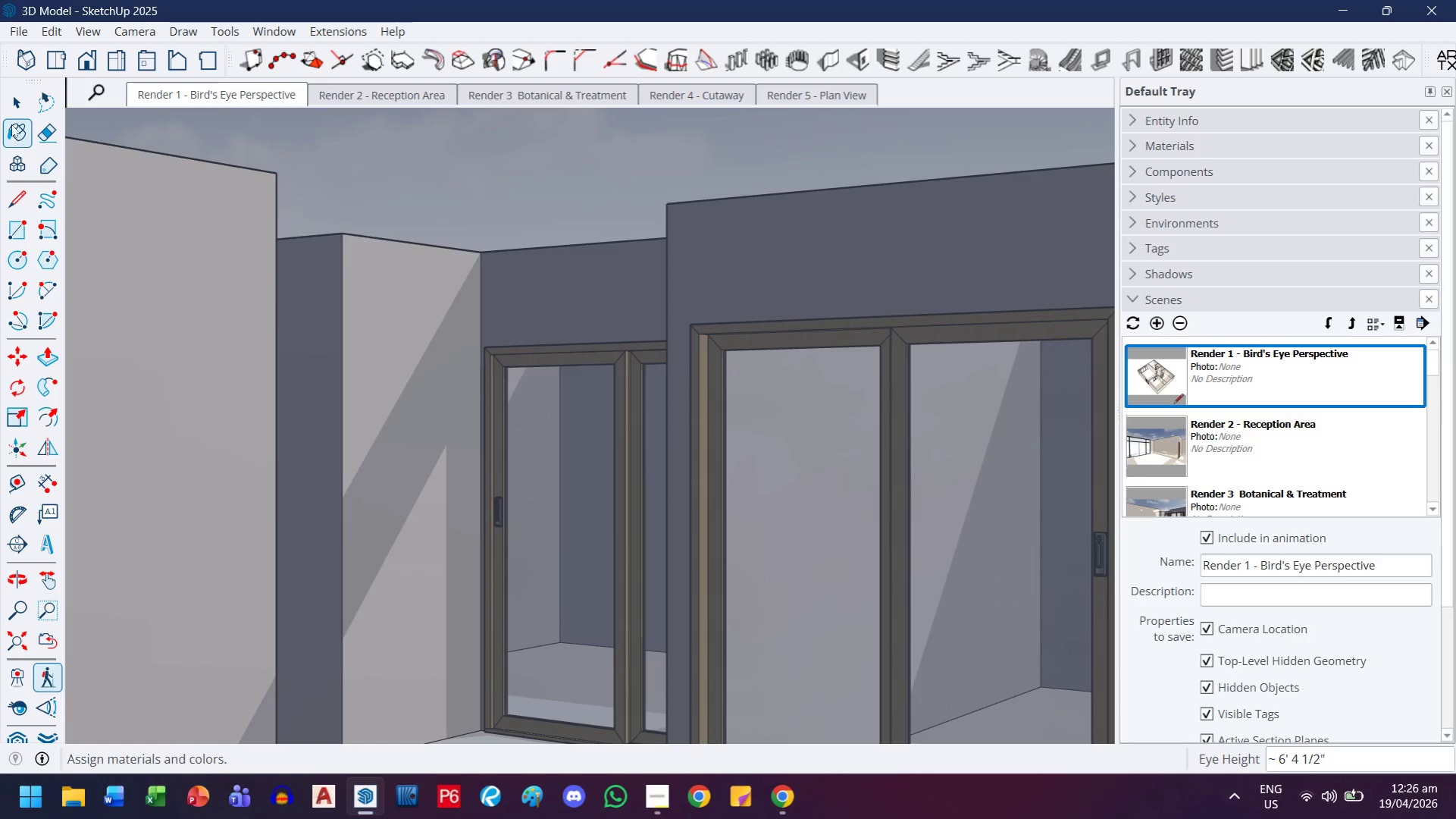 
left_click([12, 103])
 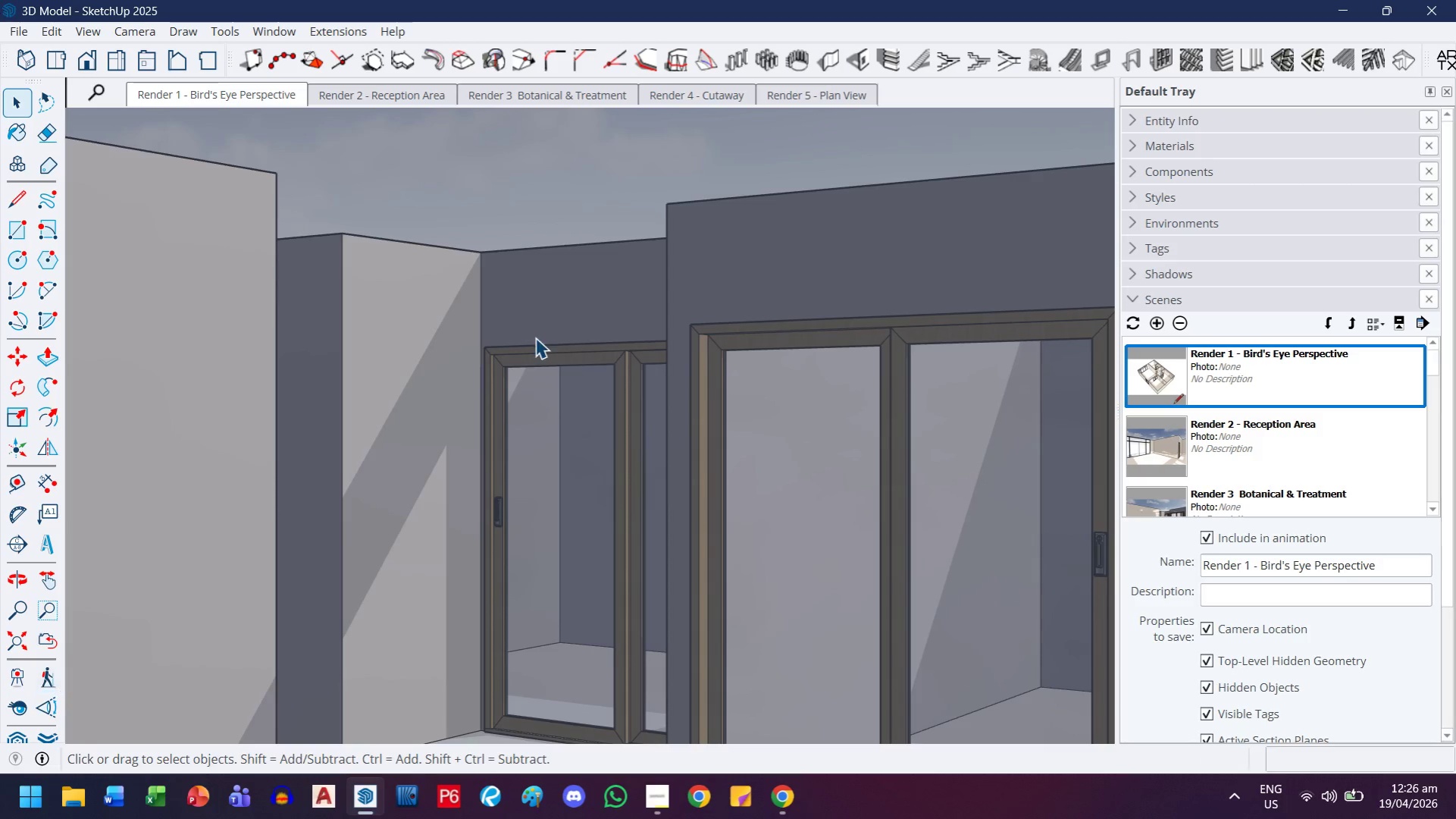 
left_click([544, 501])
 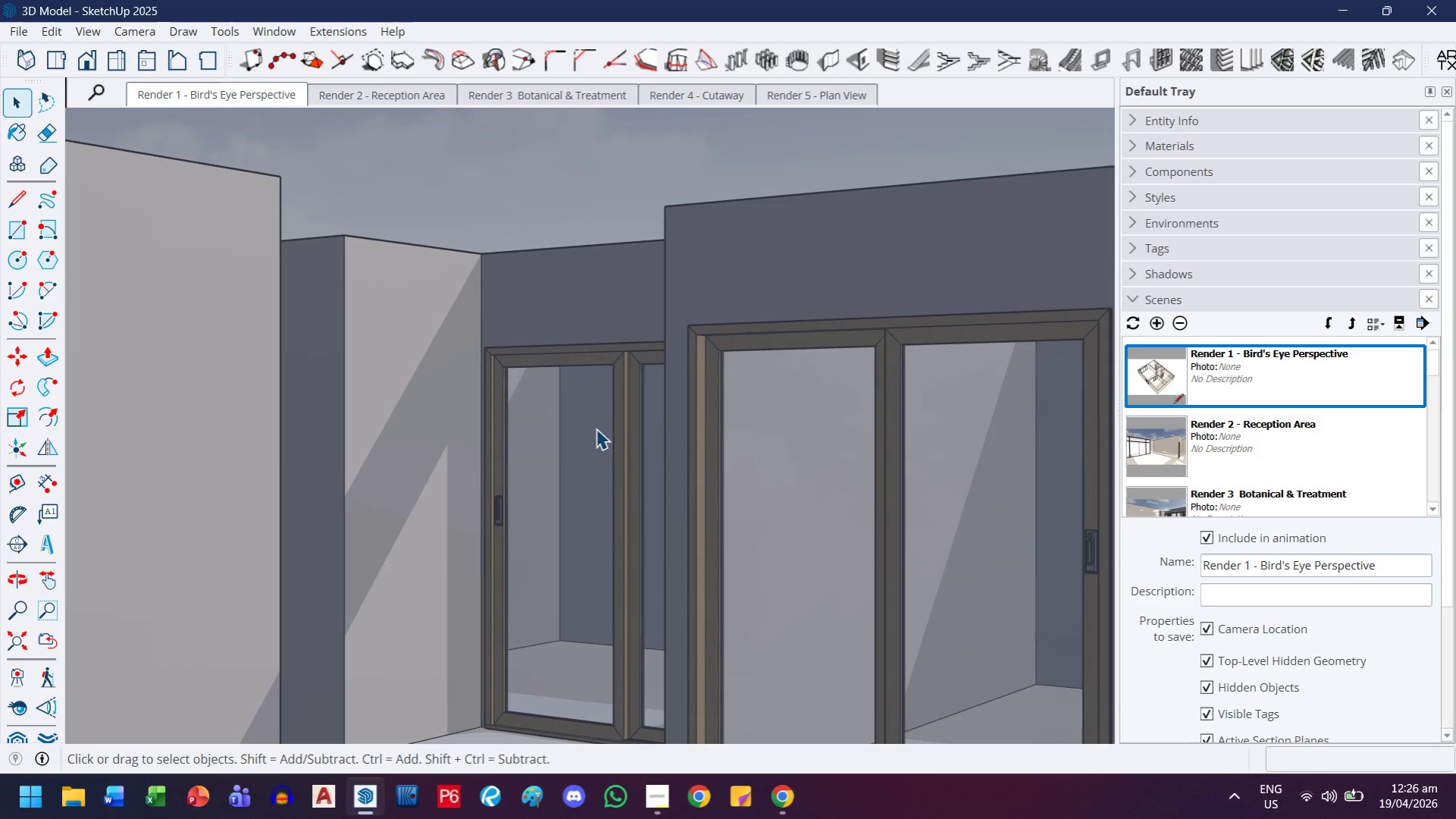 
left_click_drag(start_coordinate=[601, 420], to_coordinate=[436, 497])
 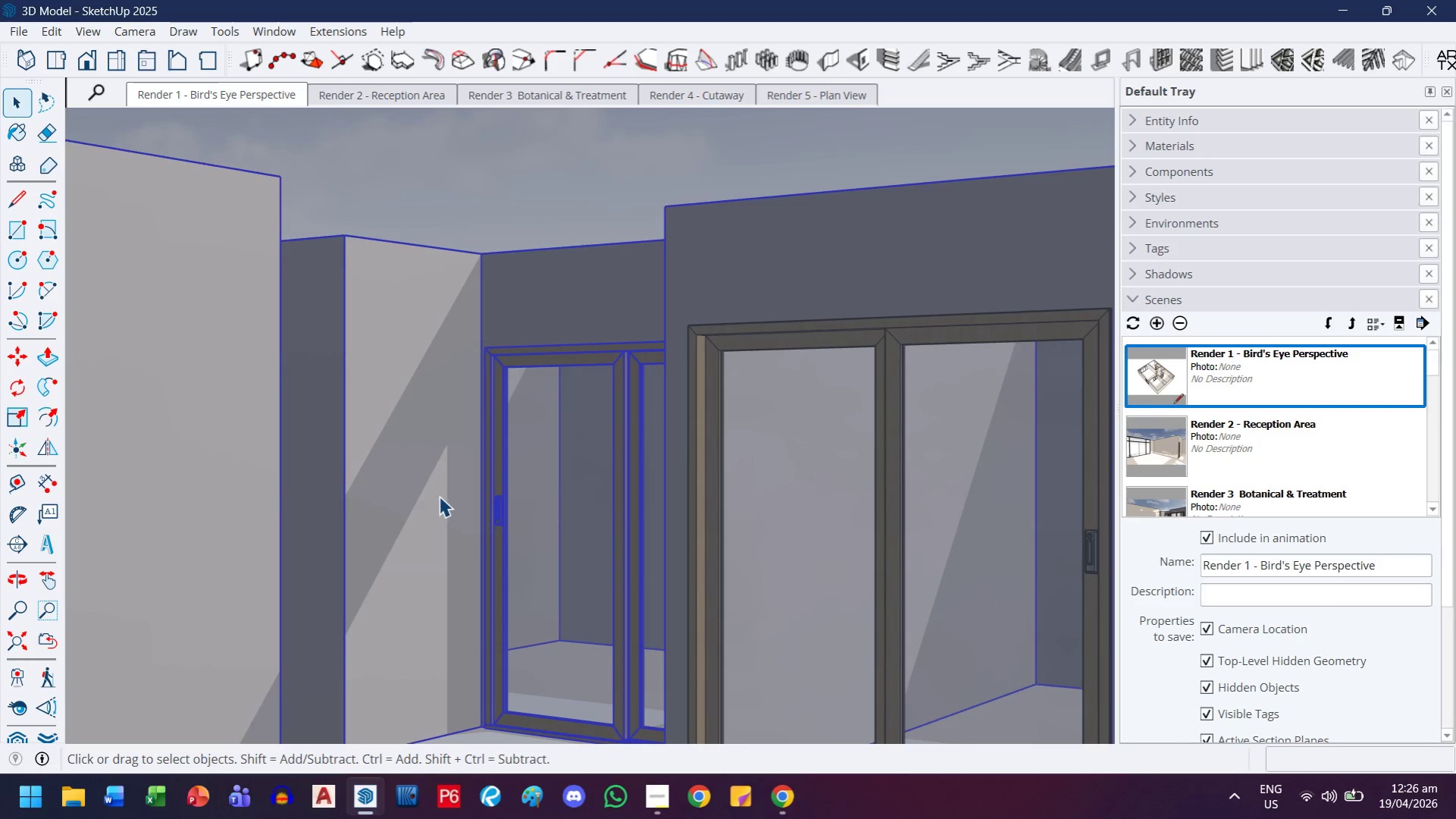 
scroll: coordinate [439, 496], scroll_direction: down, amount: 17.0
 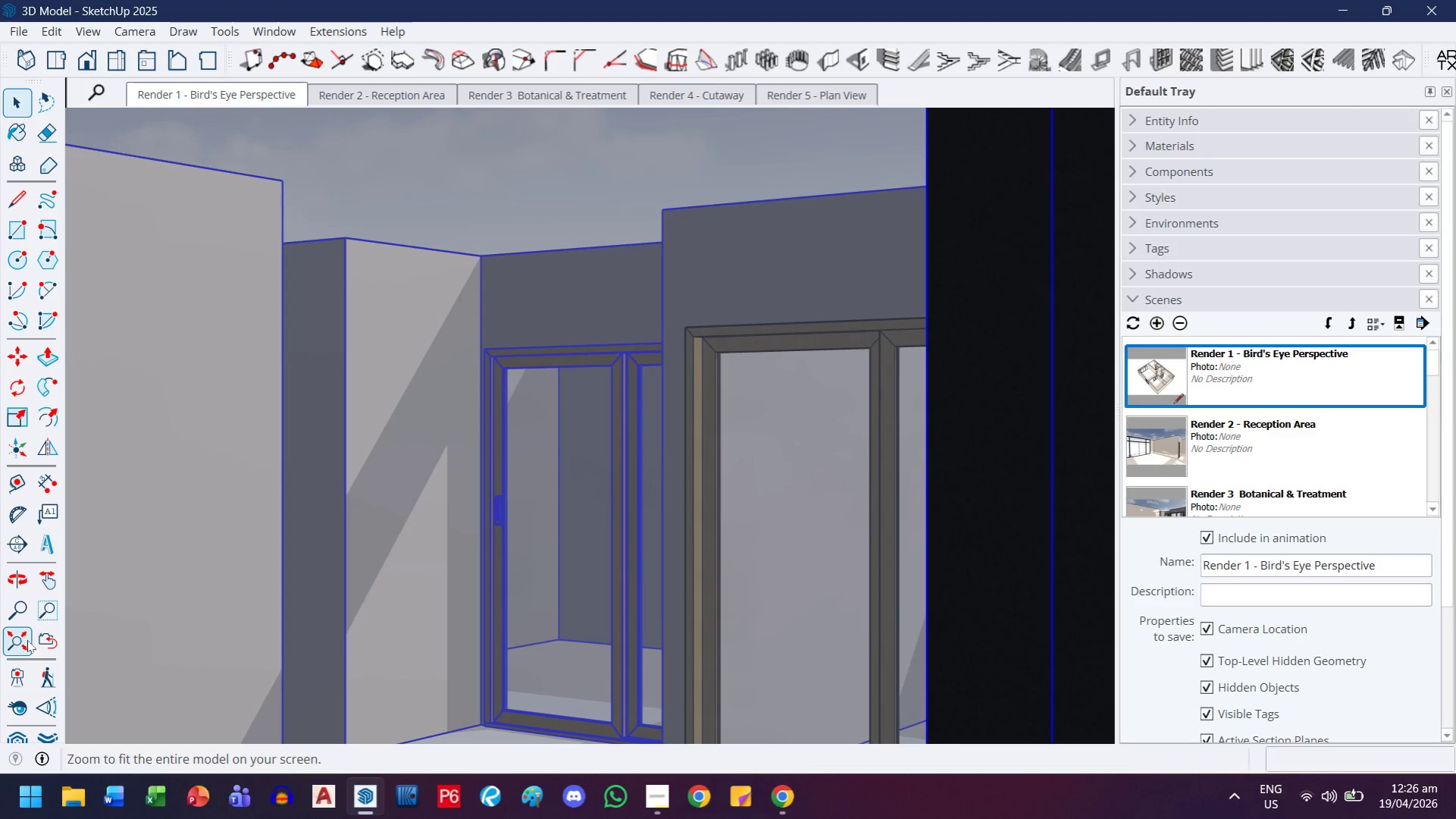 
left_click([684, 695])
 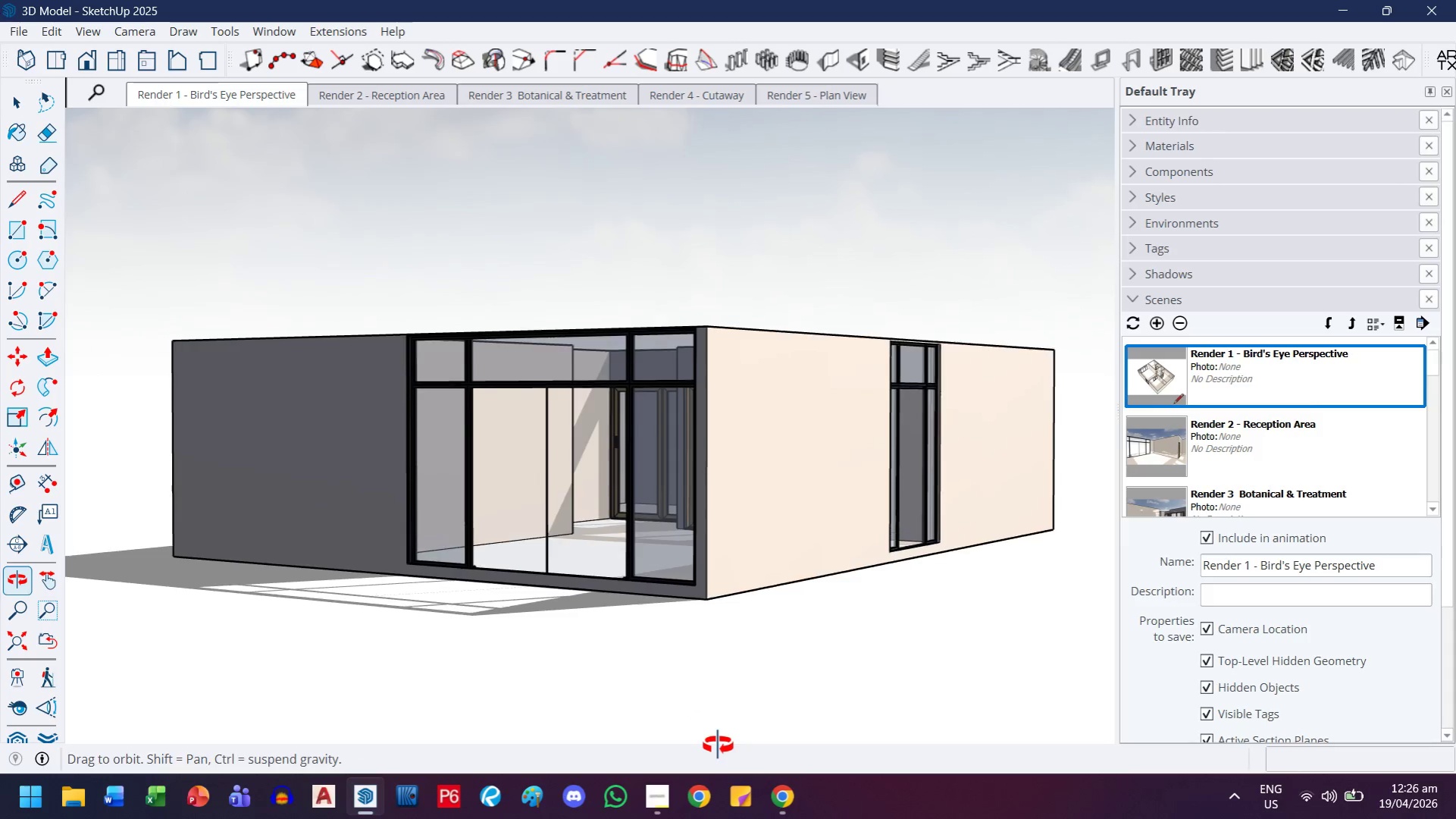 
scroll: coordinate [748, 596], scroll_direction: down, amount: 2.0
 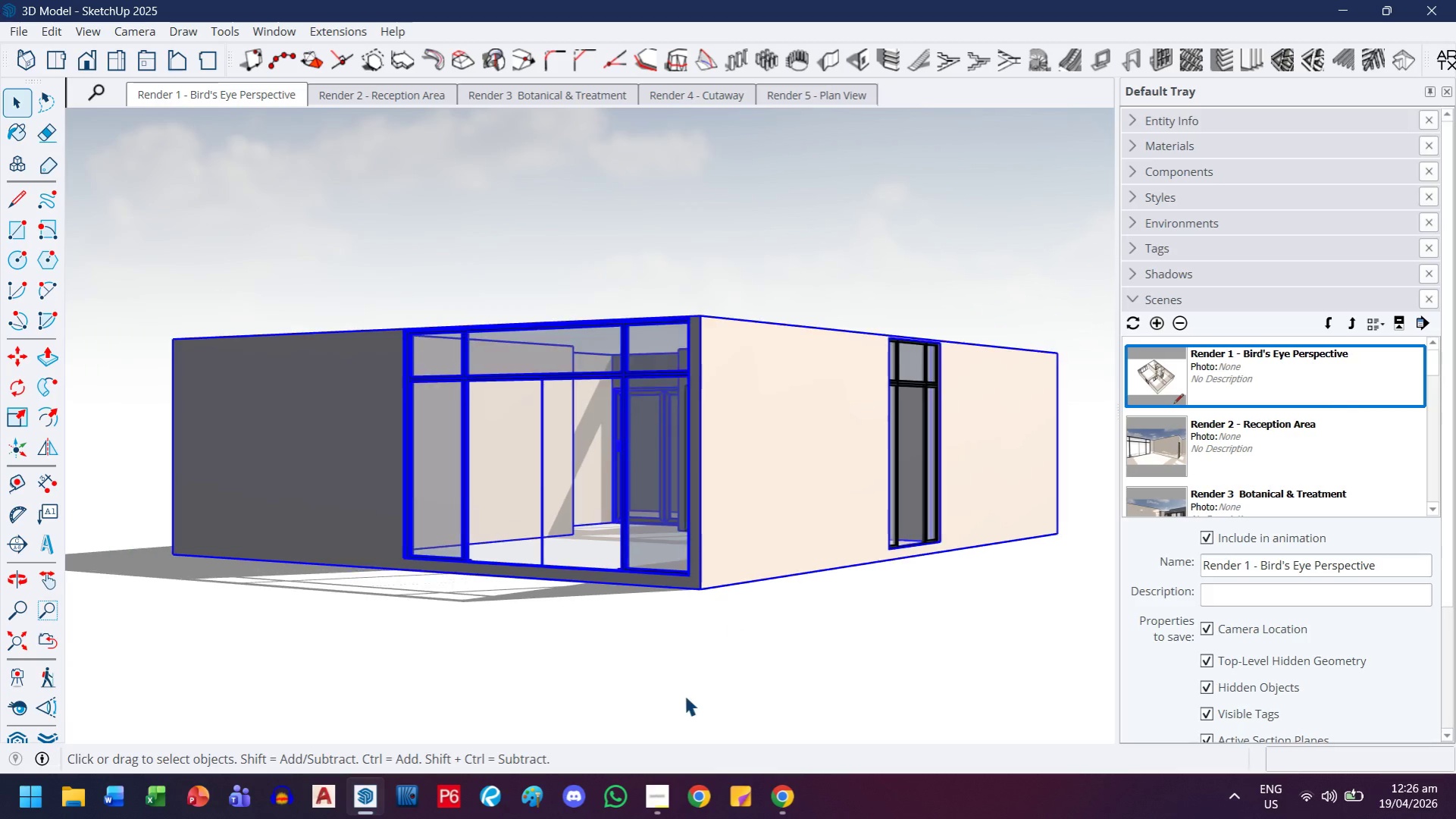 
key(Control+ControlLeft)
 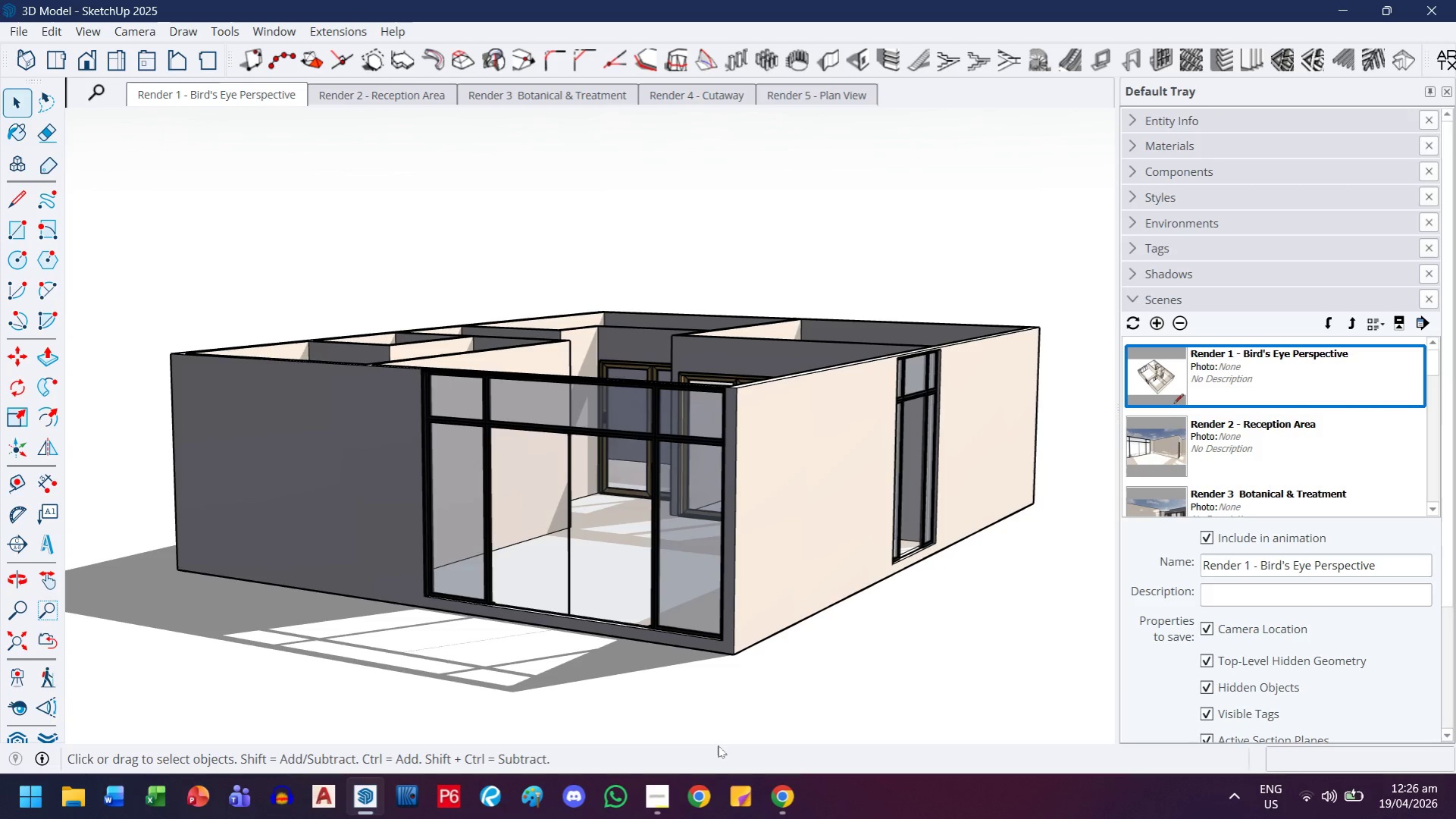 
key(Control+S)
 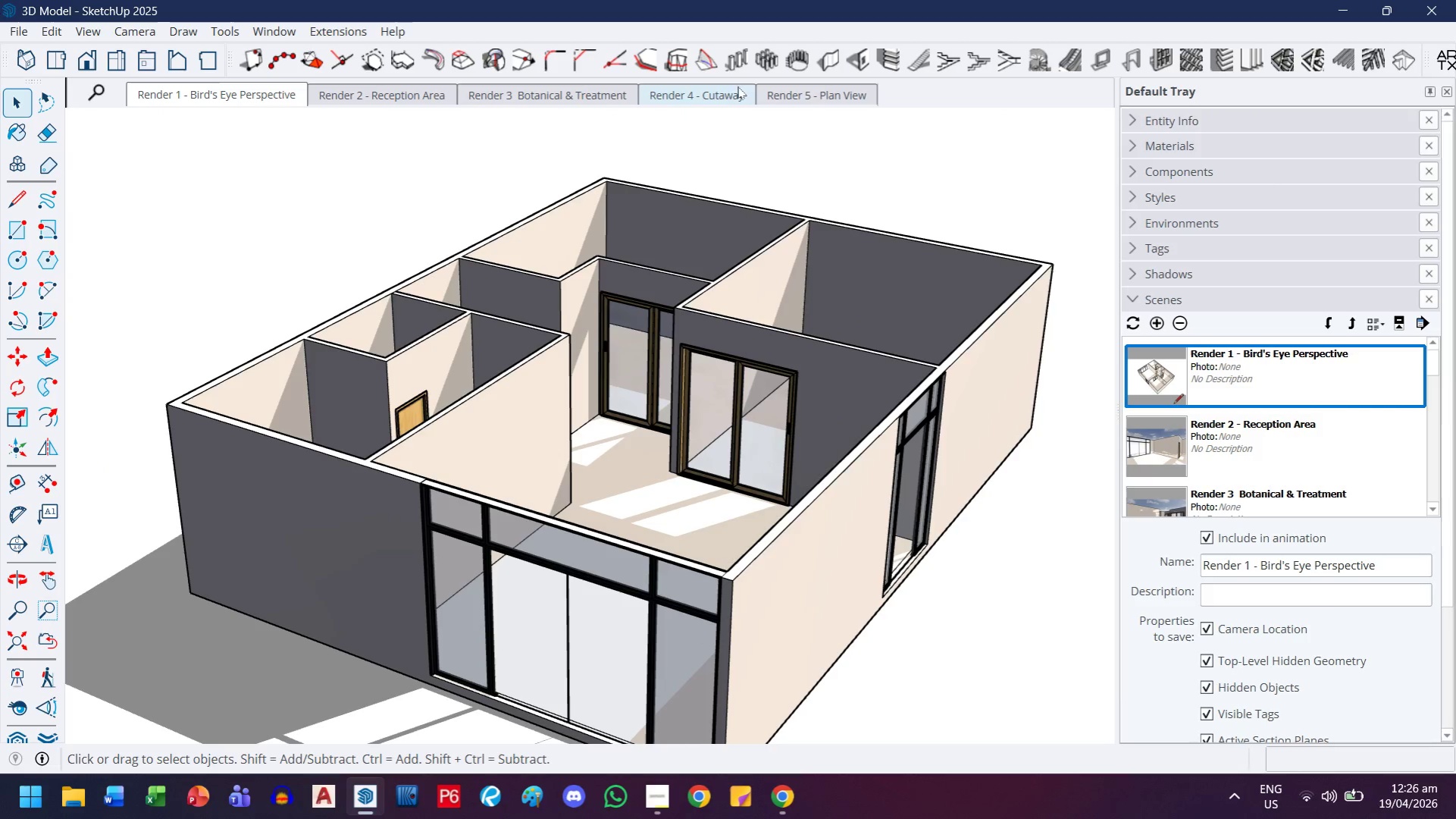 
double_click([787, 97])
 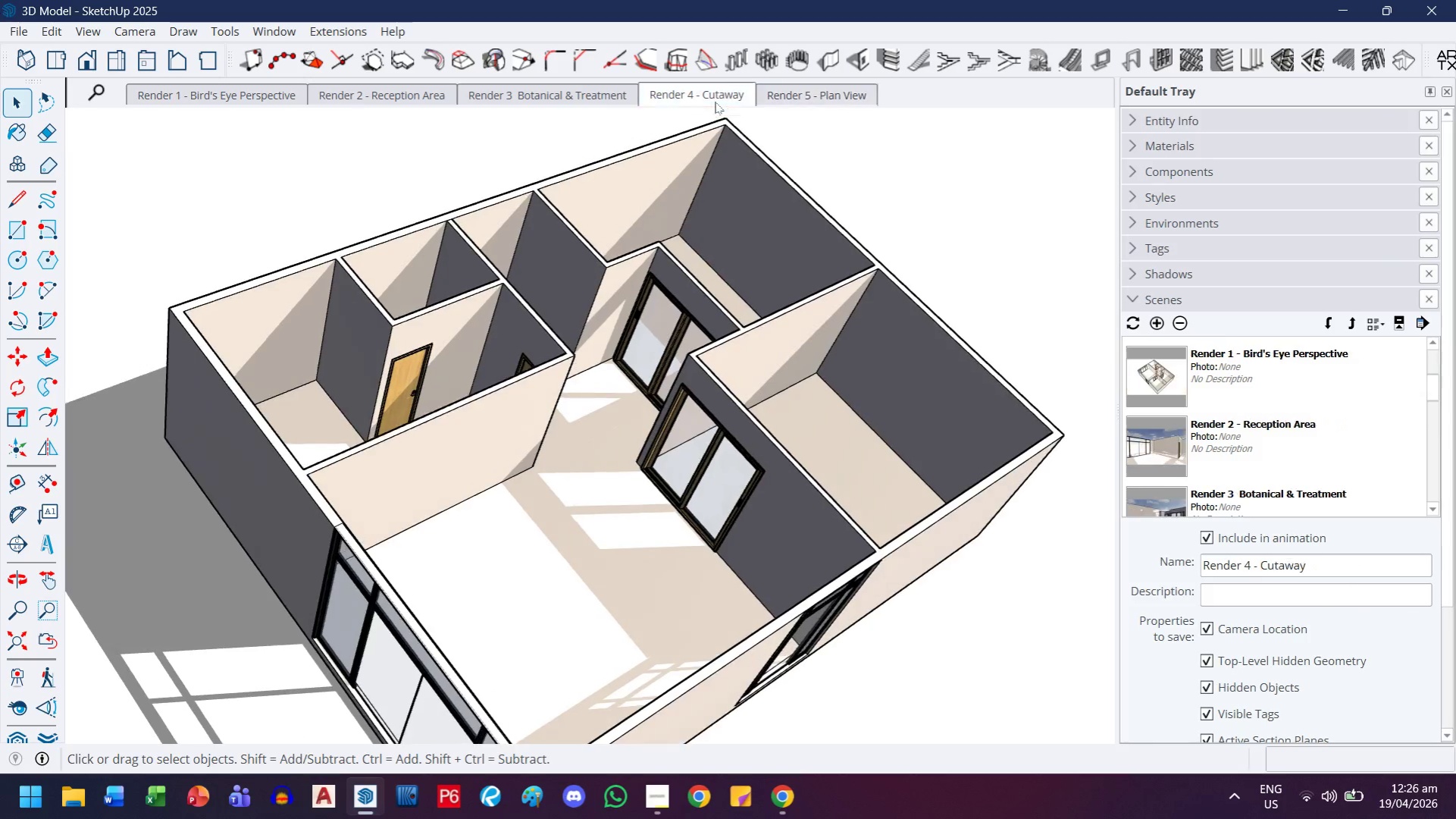 
double_click([715, 102])
 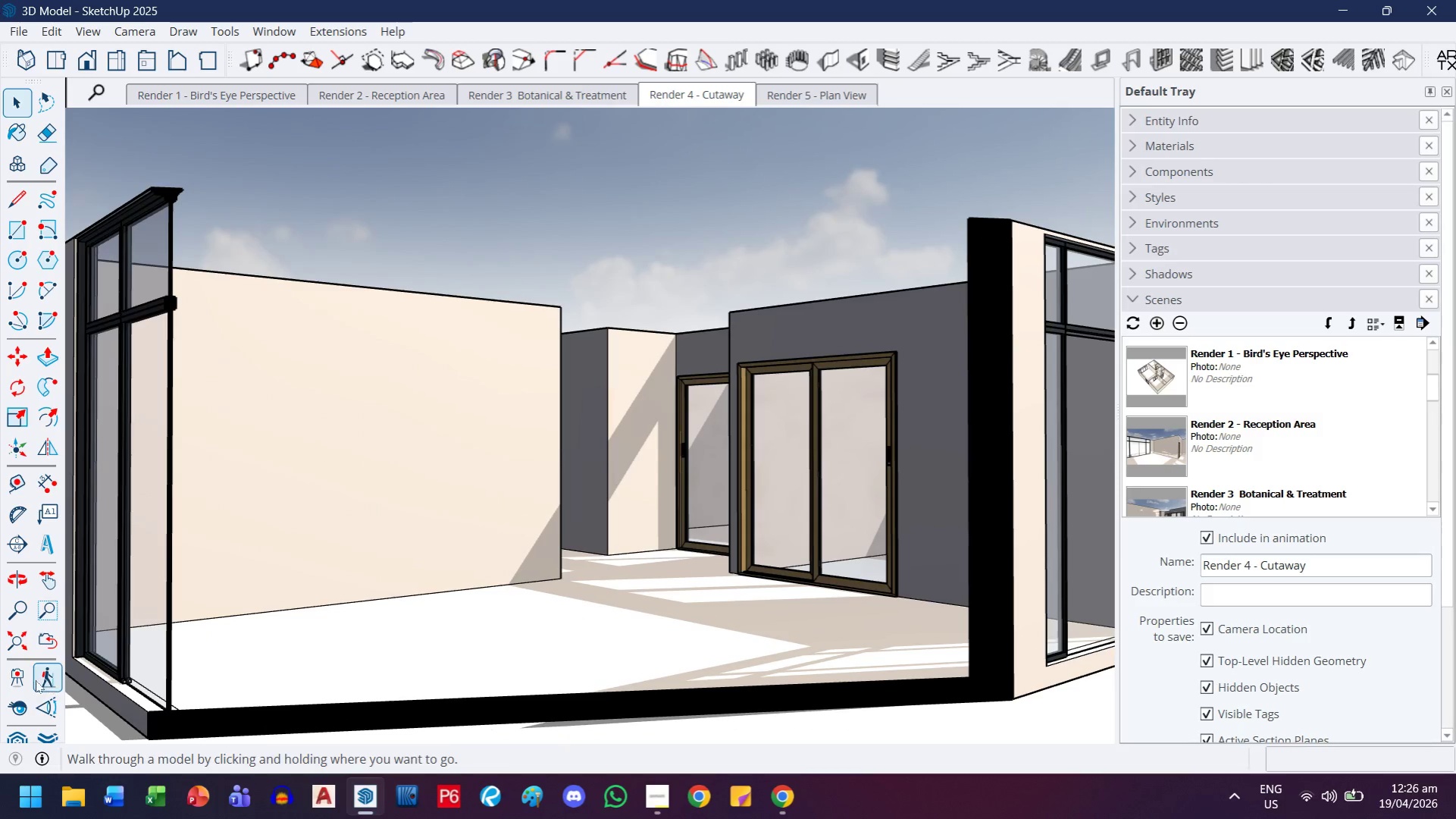 
left_click([399, 663])
 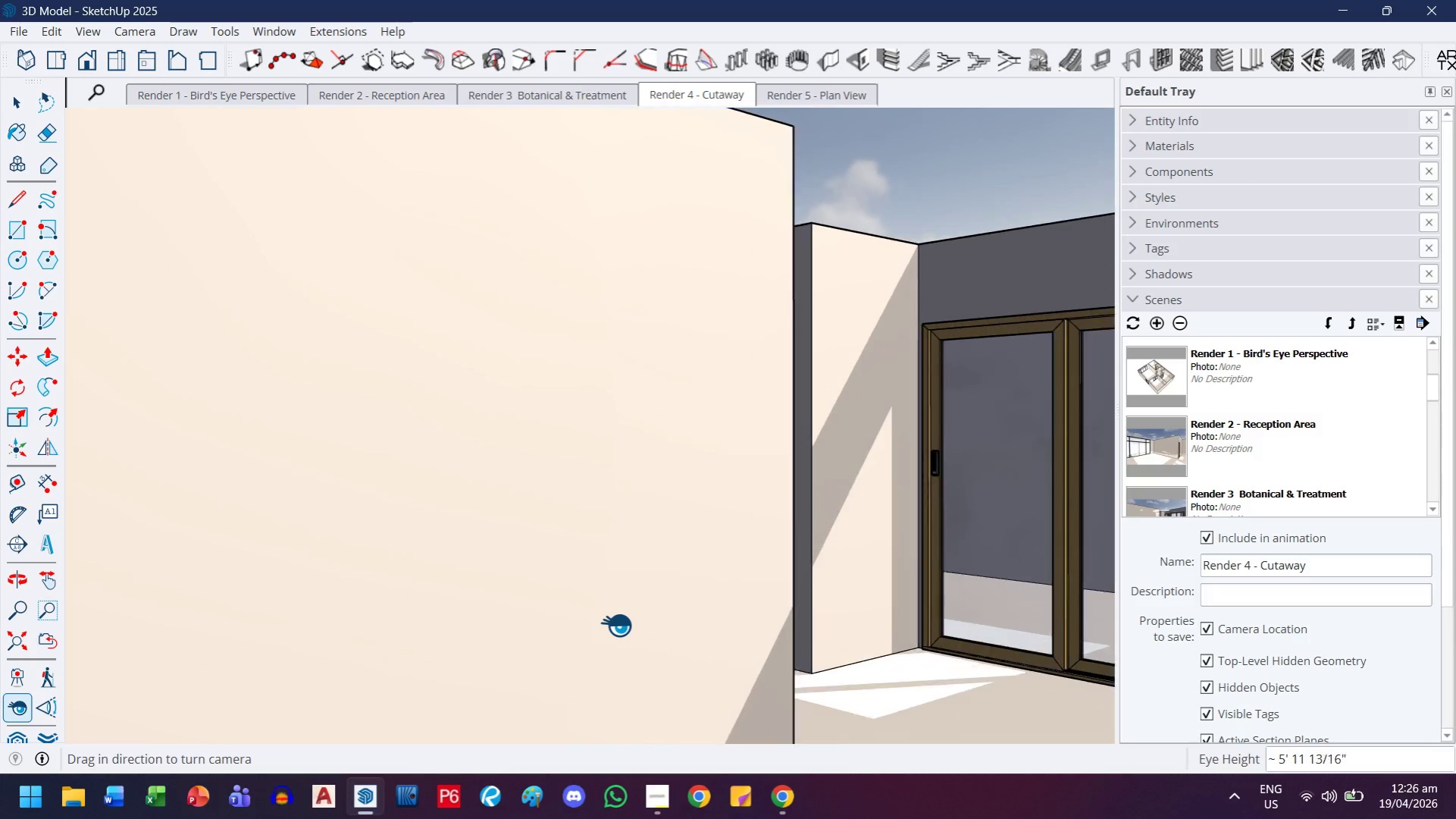 
scroll: coordinate [616, 625], scroll_direction: down, amount: 8.0
 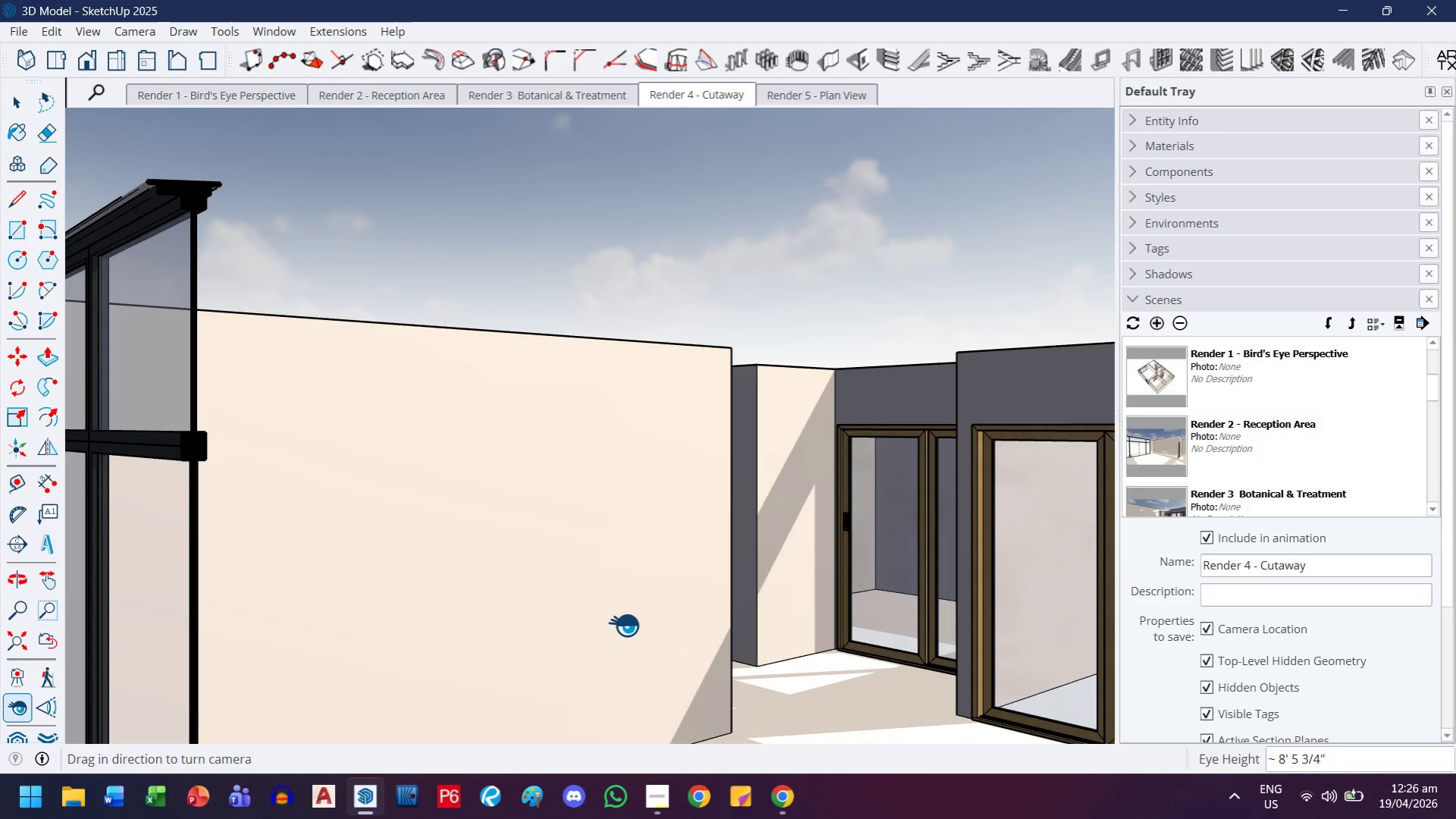 
left_click_drag(start_coordinate=[635, 603], to_coordinate=[643, 627])
 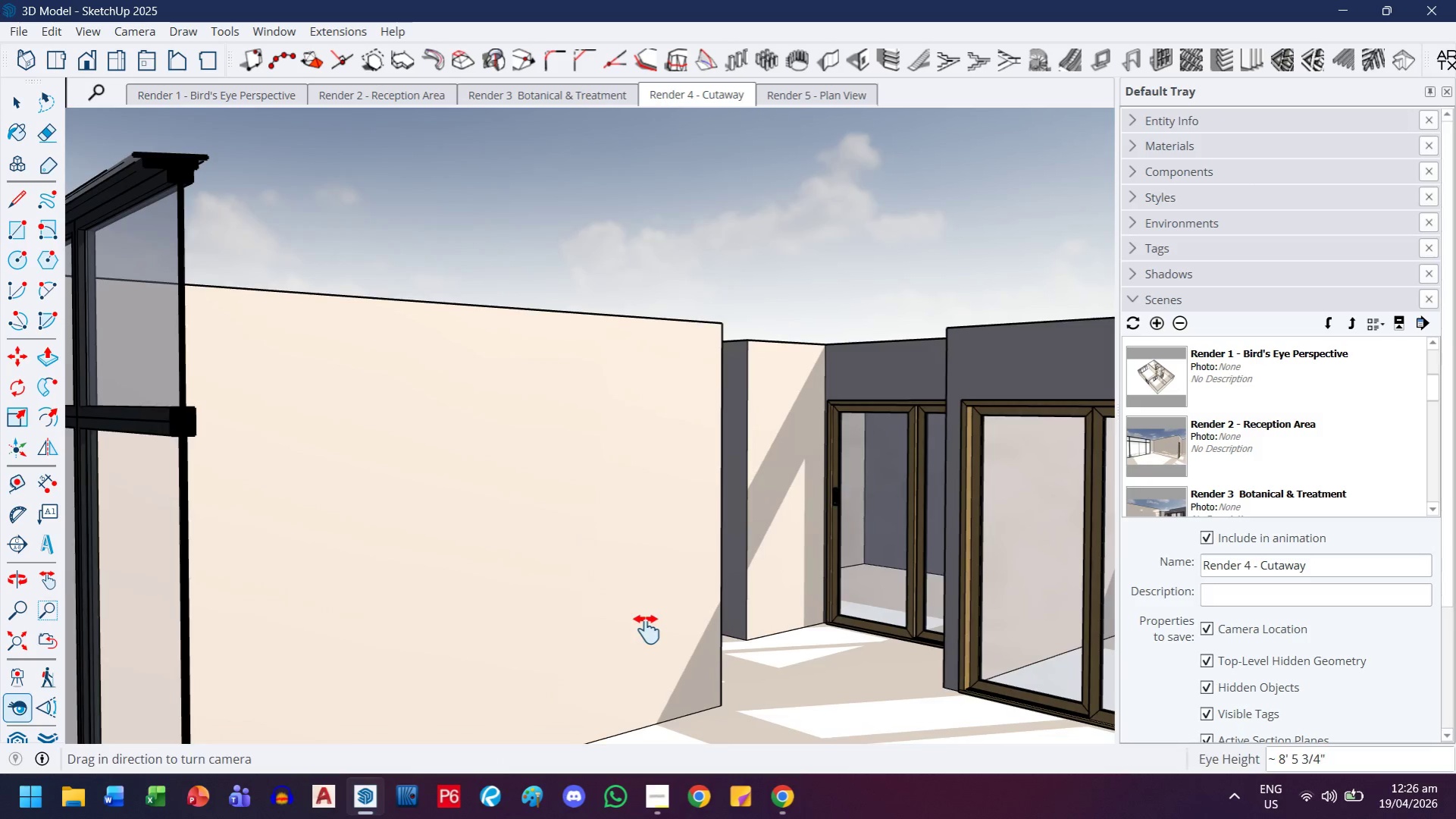 
key(H)
 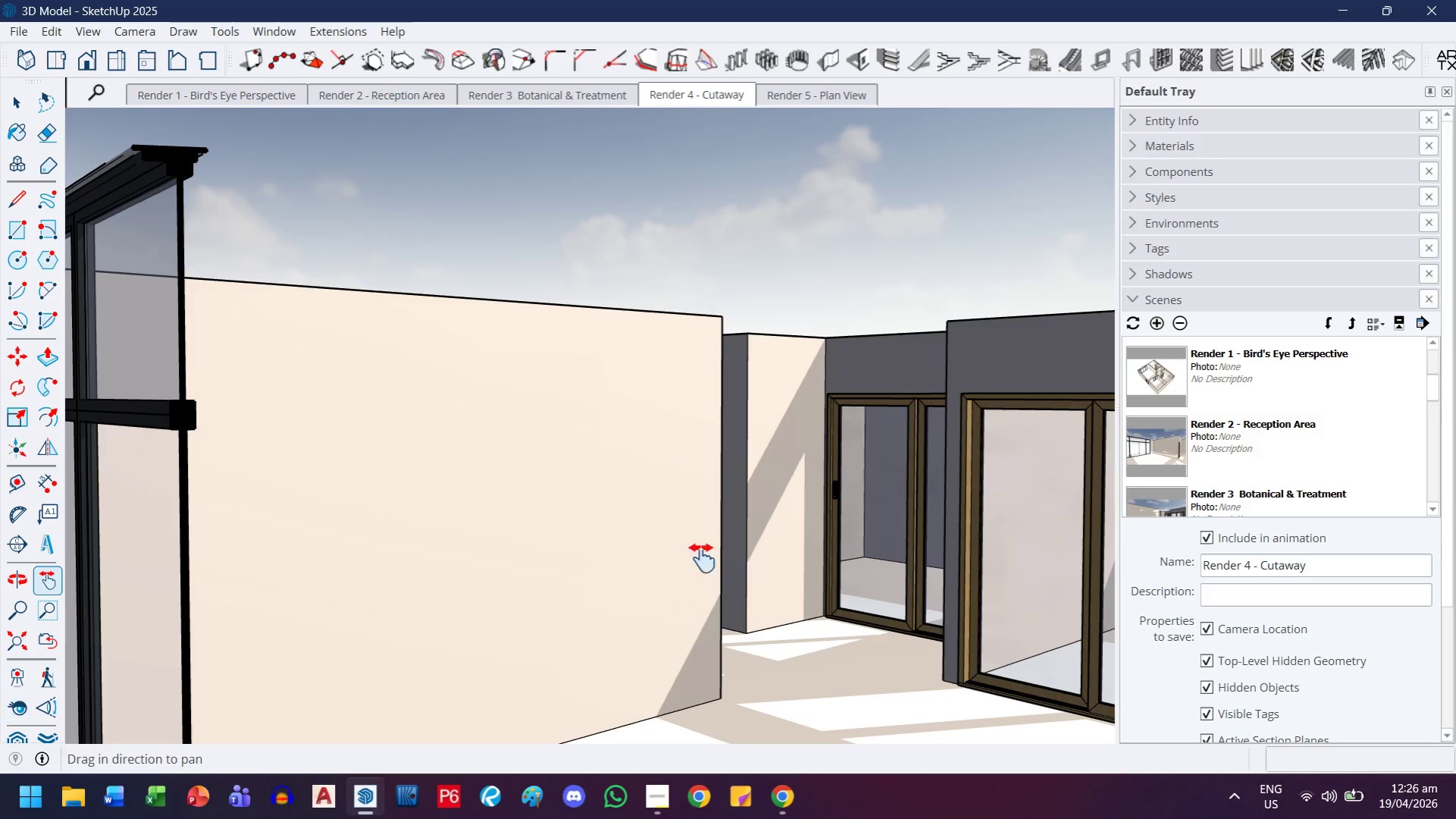 
left_click_drag(start_coordinate=[715, 571], to_coordinate=[588, 465])
 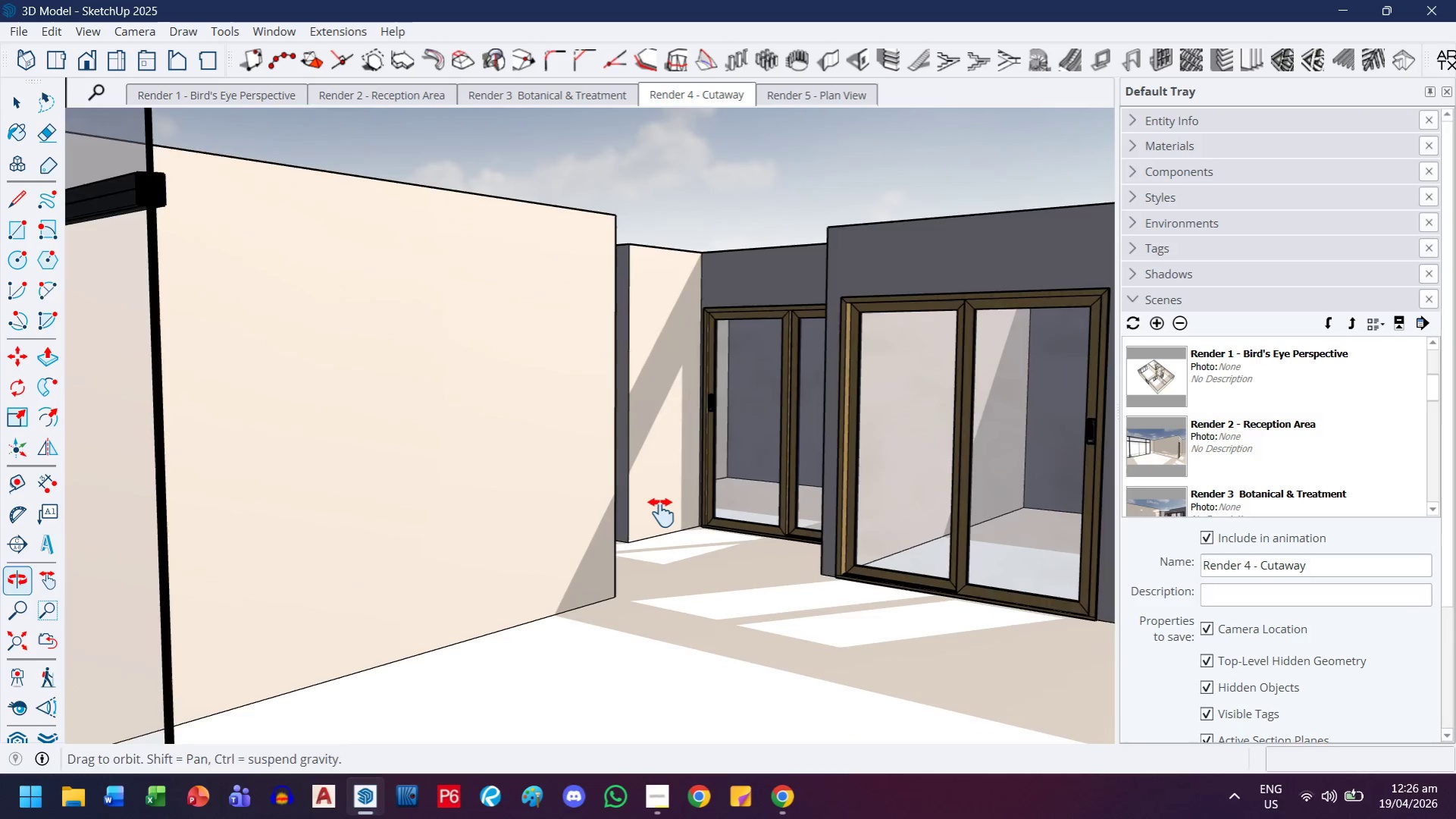 
scroll: coordinate [661, 513], scroll_direction: down, amount: 1.0
 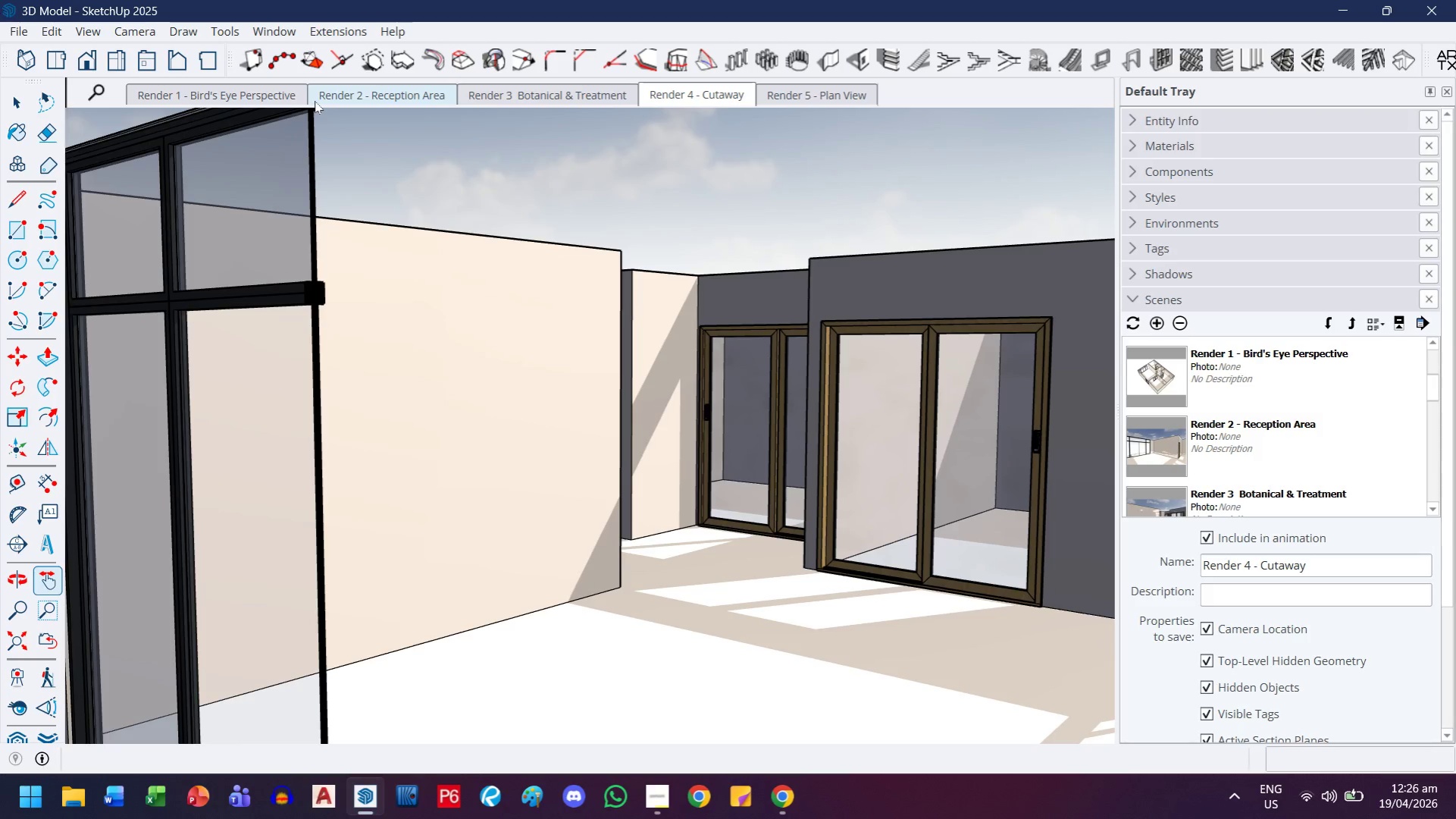 
left_click([406, 102])
 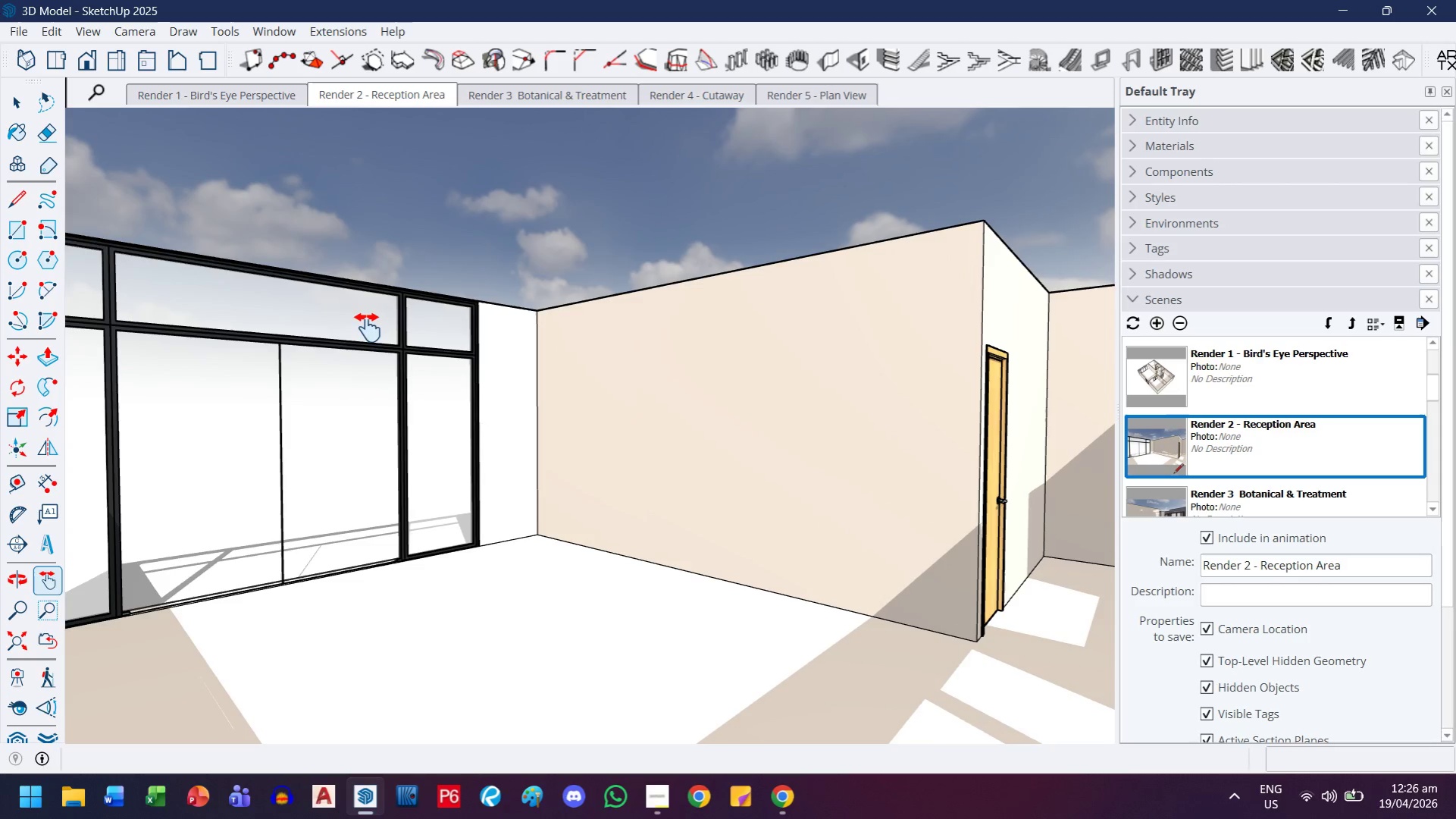 
left_click([49, 681])
 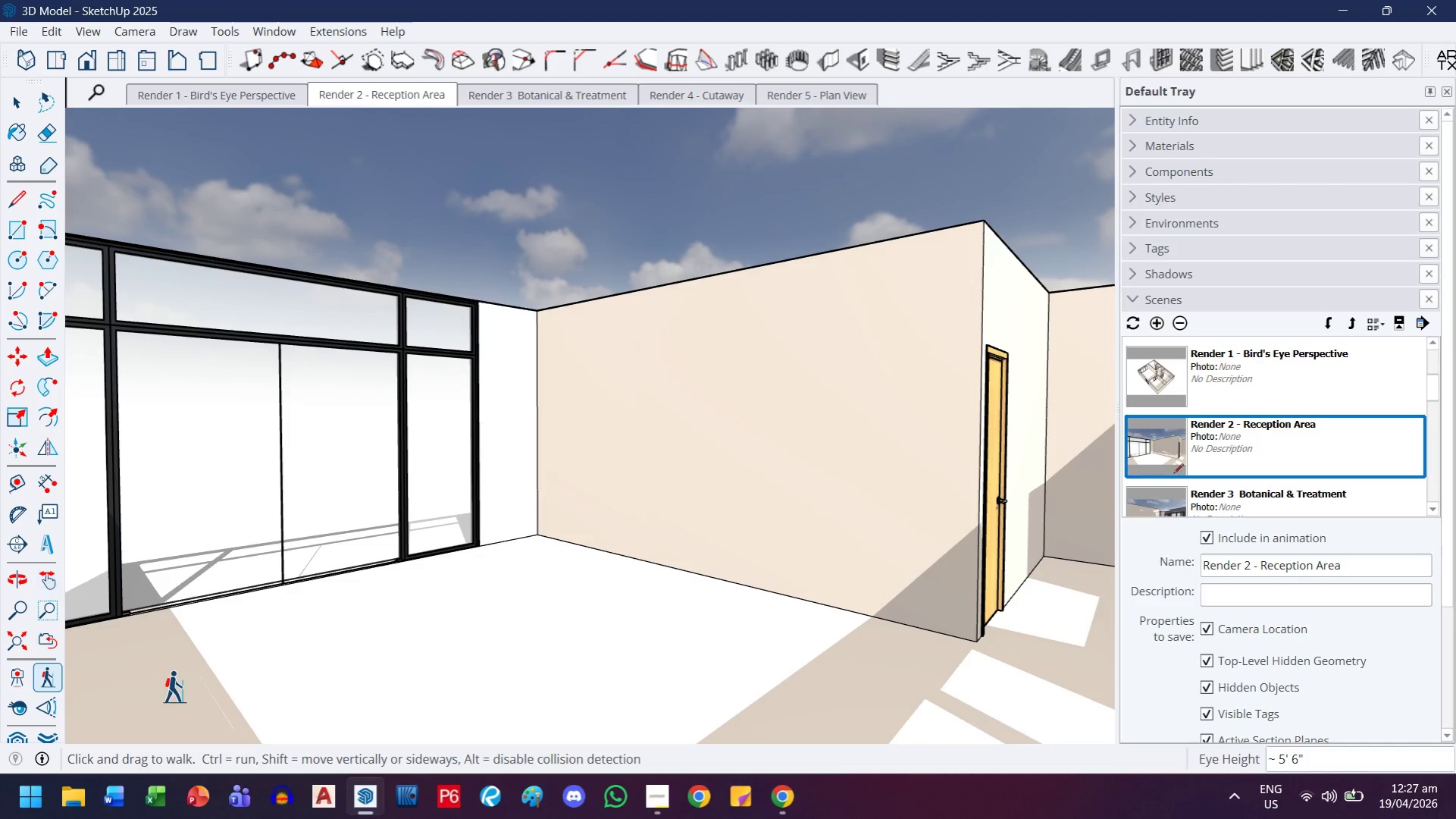 
left_click_drag(start_coordinate=[174, 687], to_coordinate=[572, 662])
 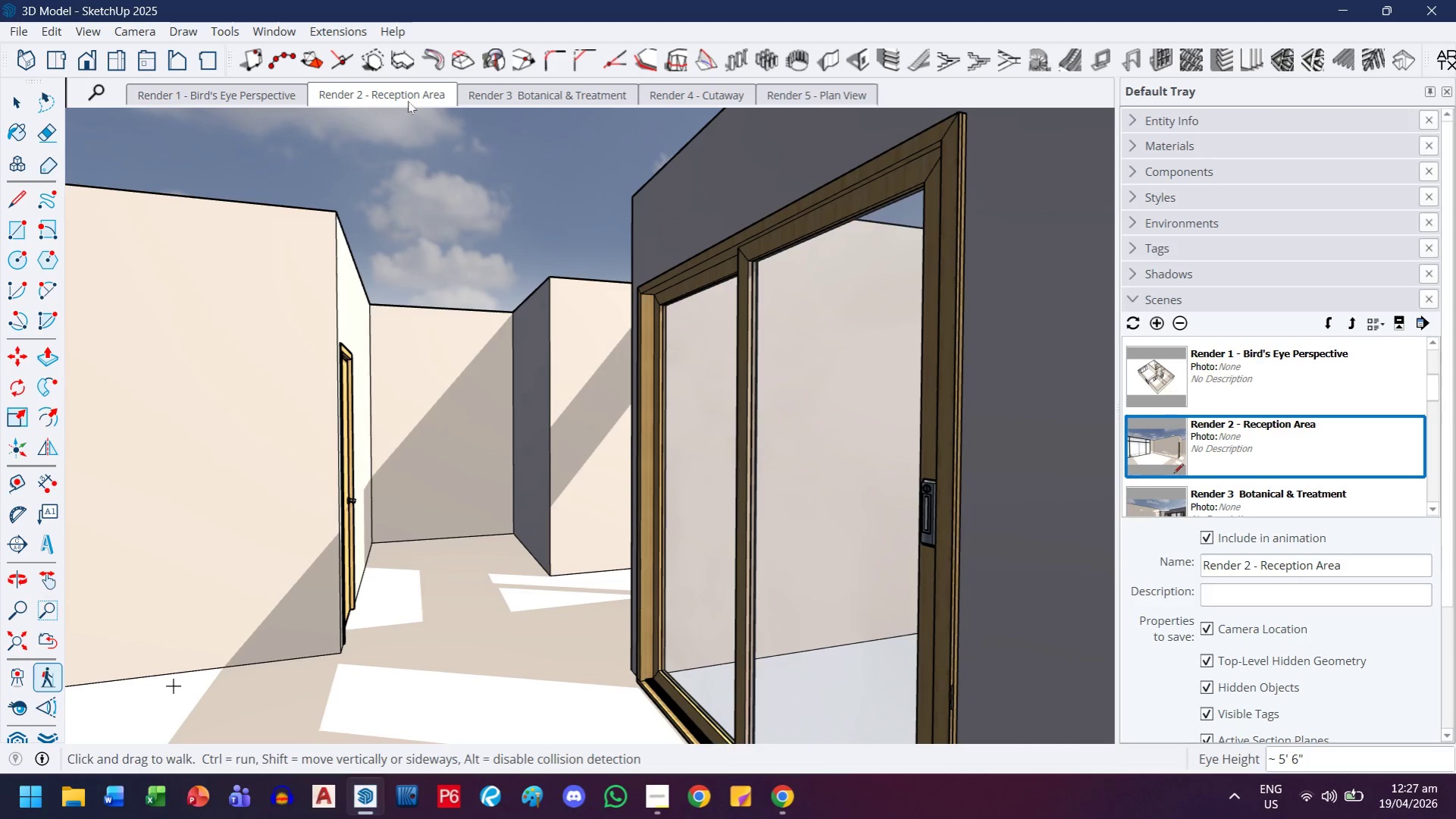 
double_click([410, 99])
 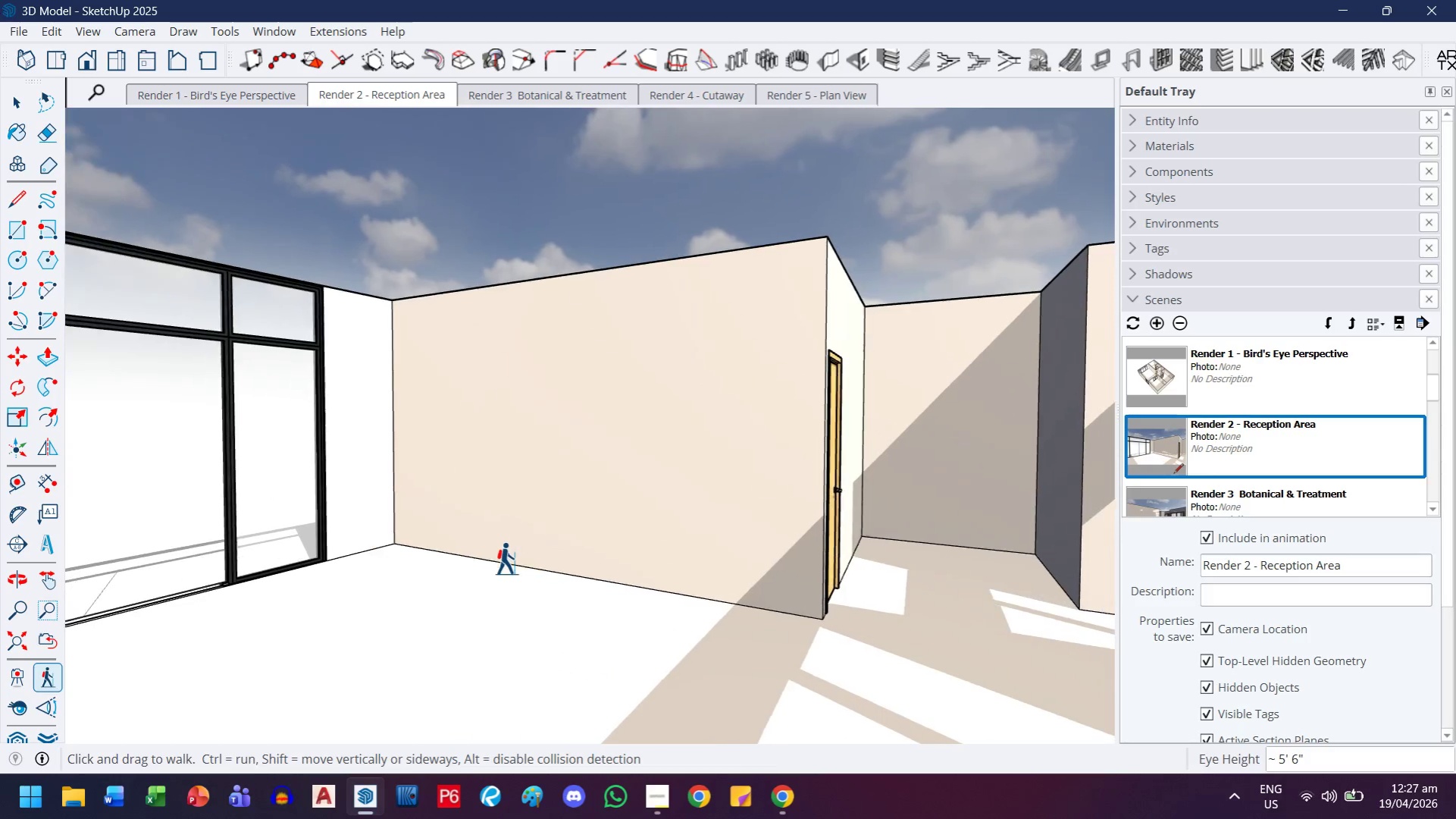 
key(Control+S)
 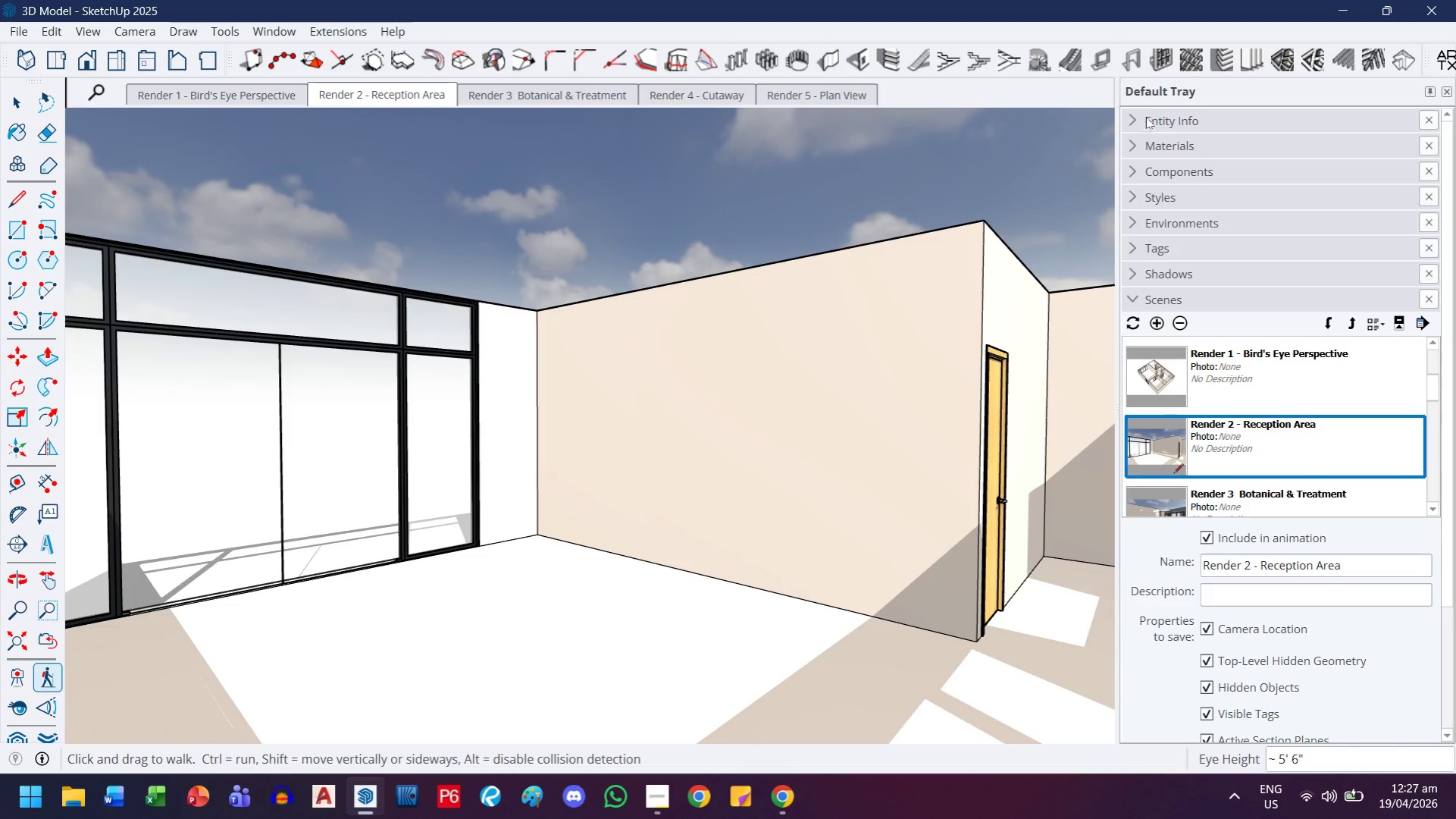 
mouse_move([1447, 92])
 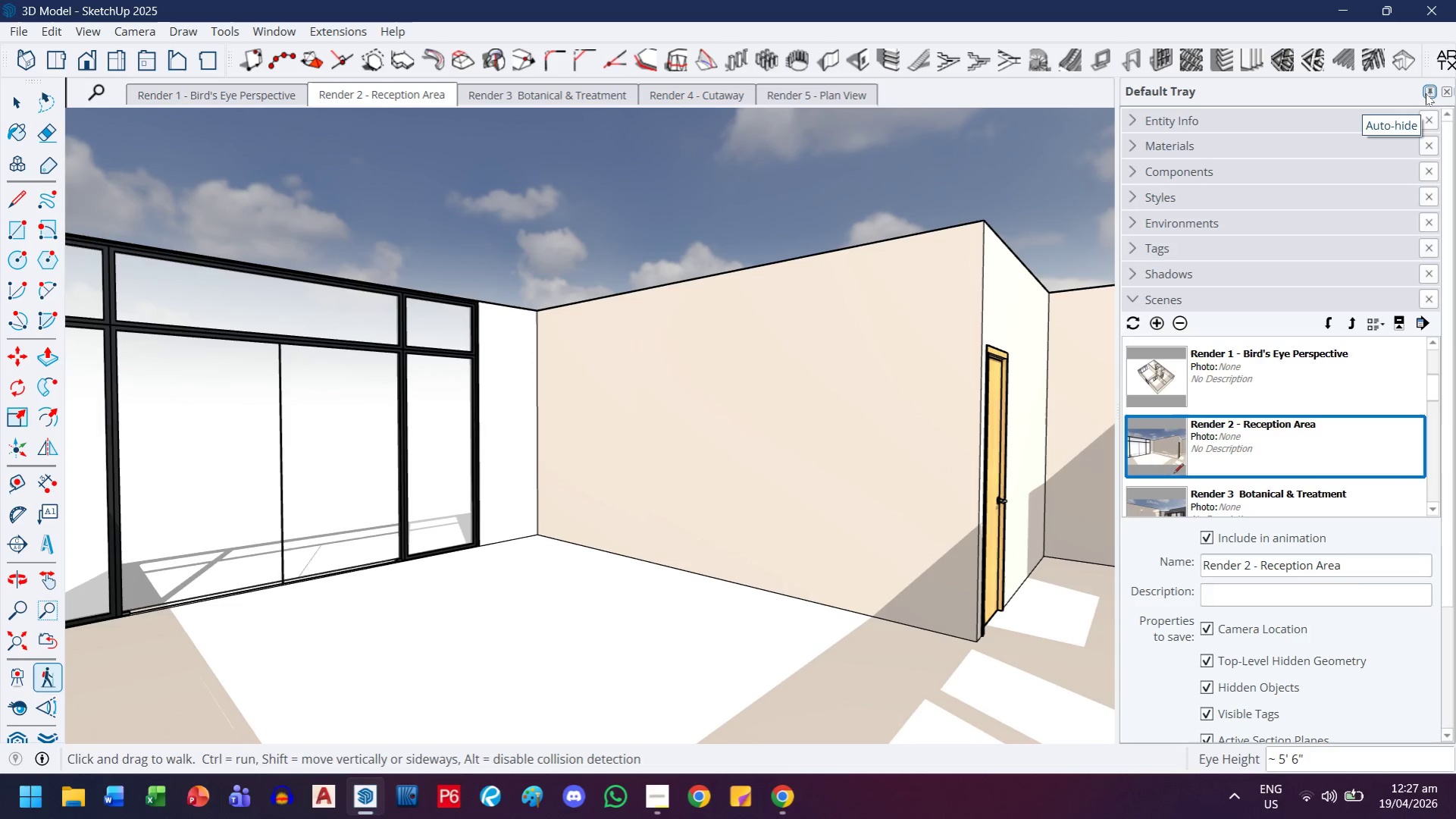 
left_click([1425, 93])